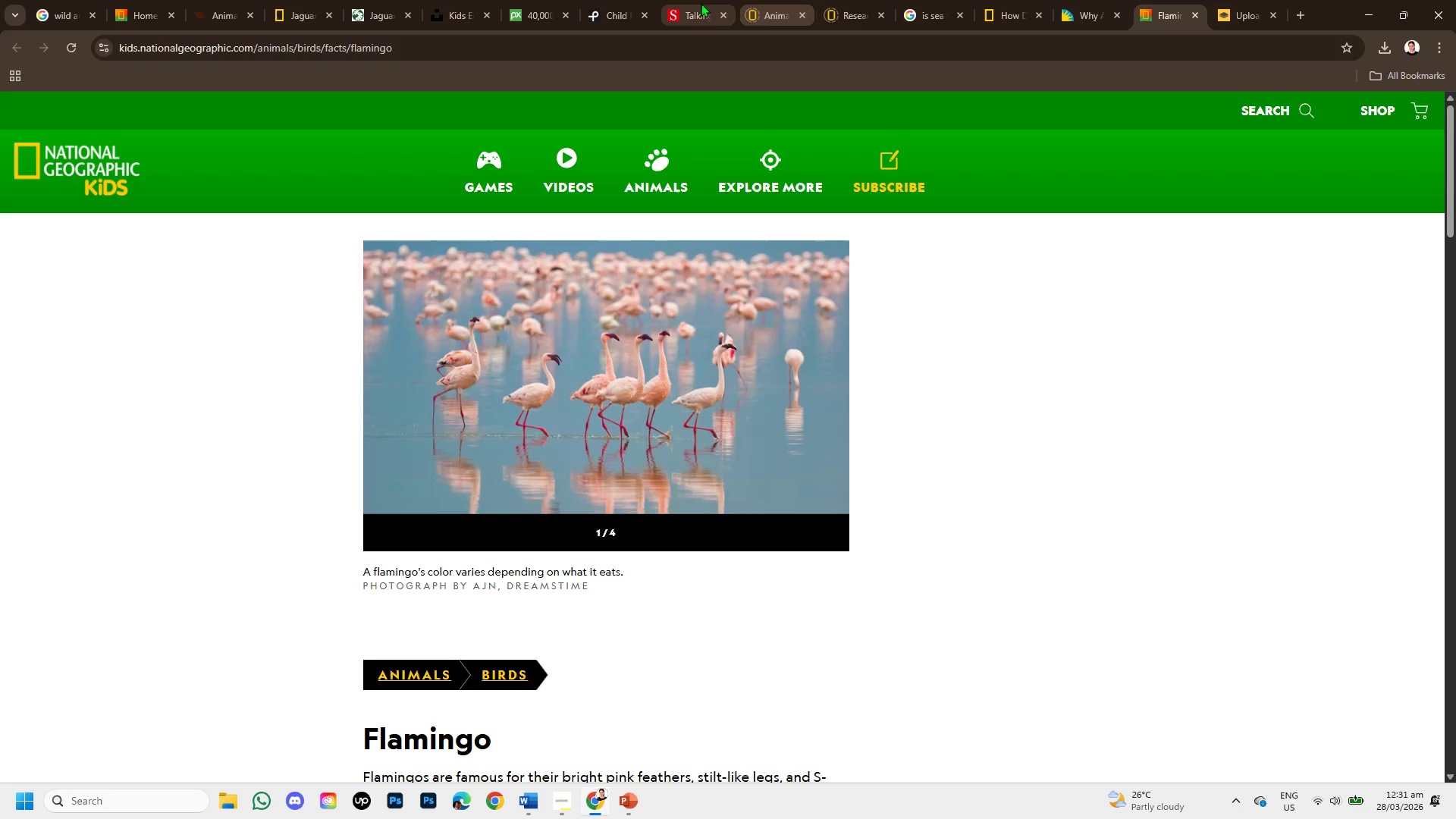 
left_click([701, 3])
 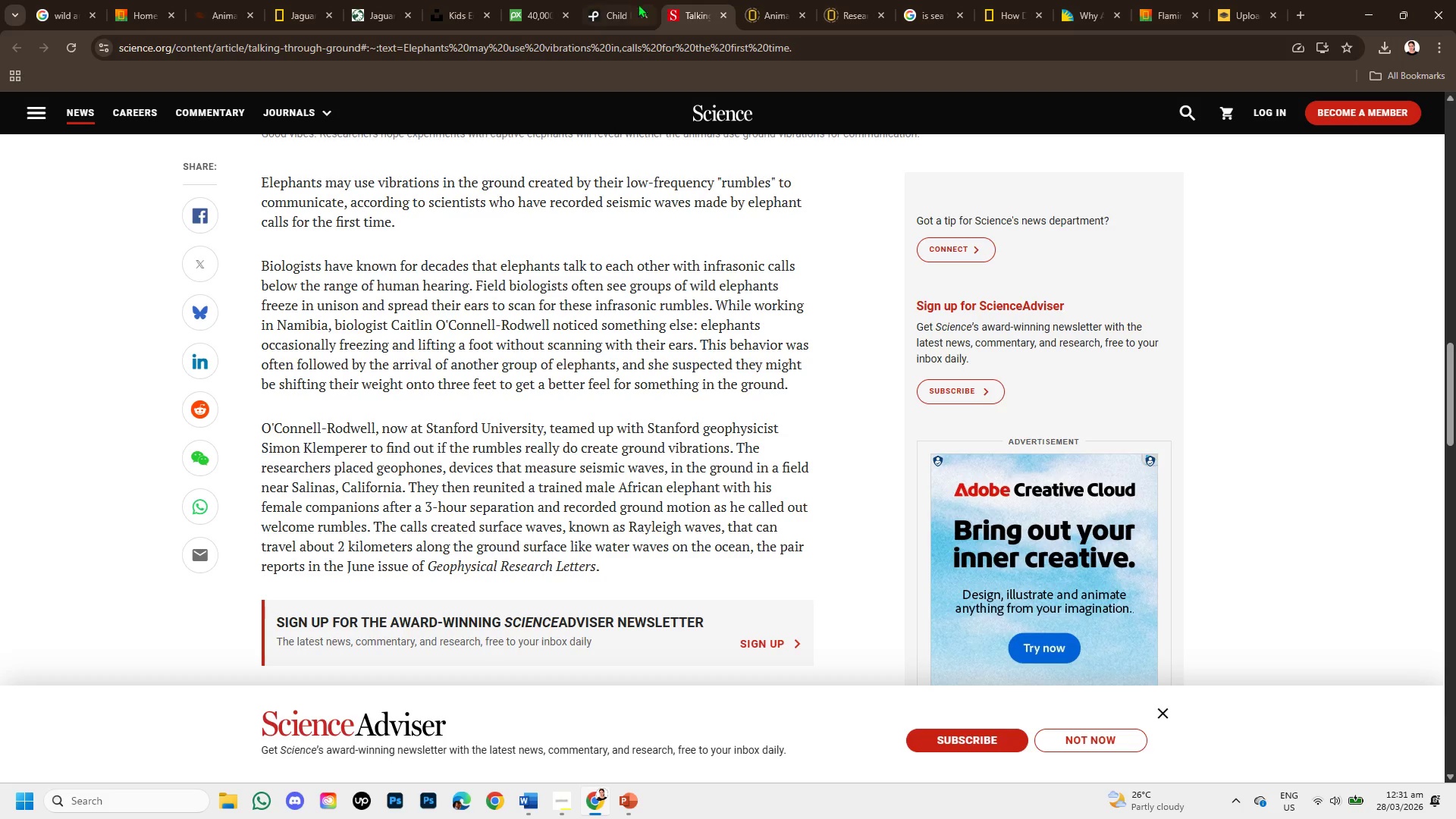 
left_click([607, 2])
 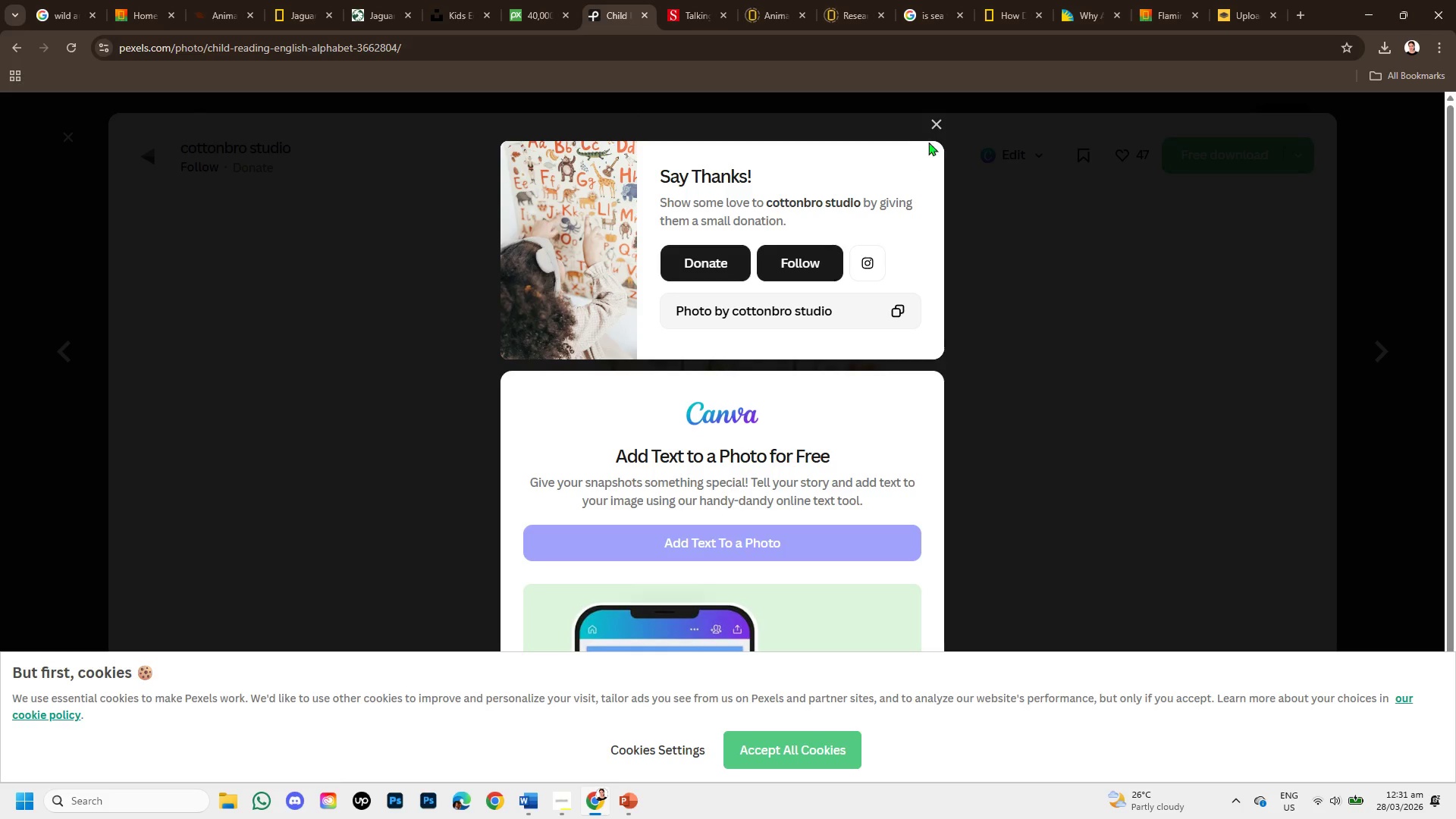 
left_click([937, 118])
 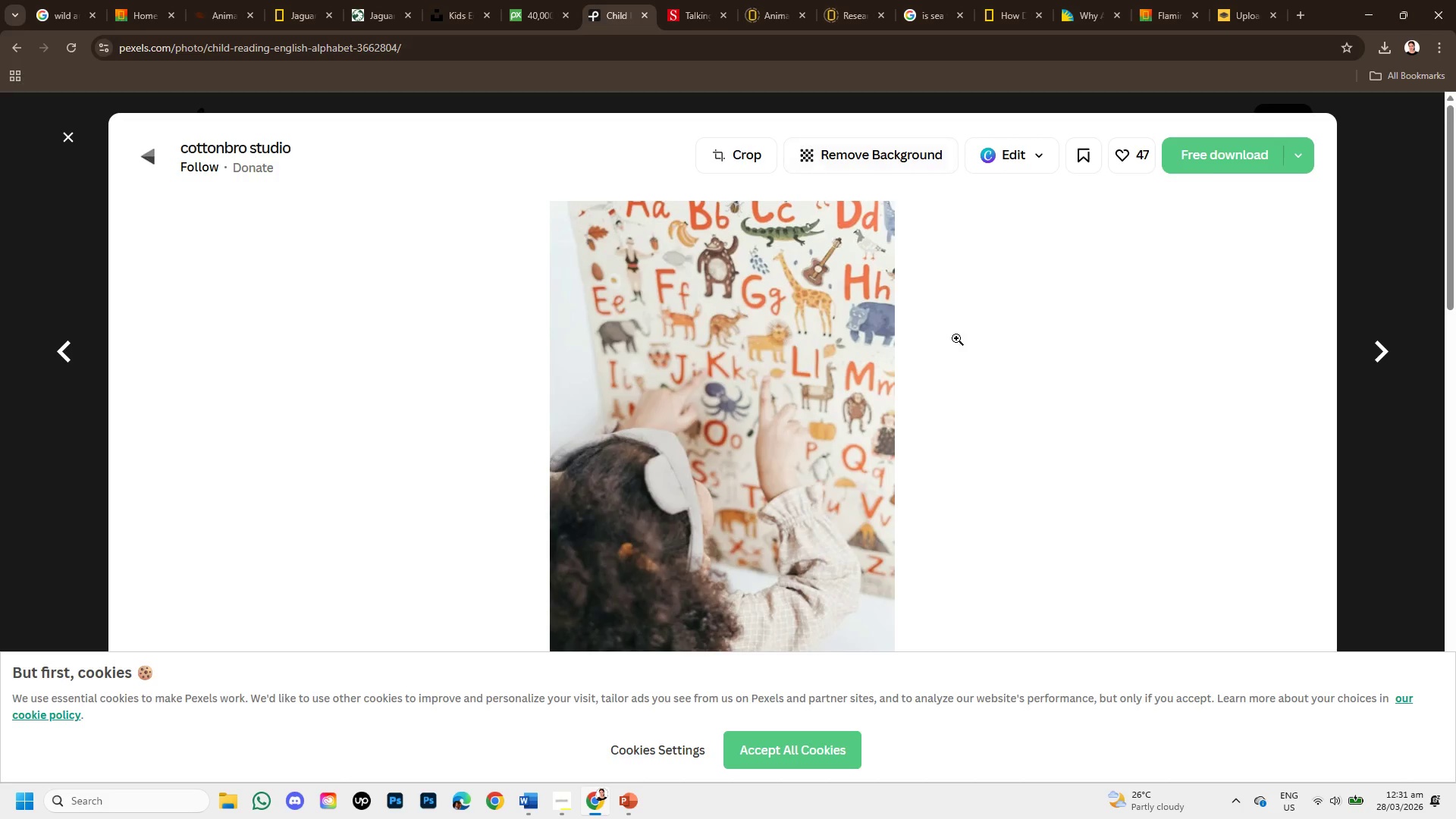 
scroll: coordinate [926, 388], scroll_direction: down, amount: 5.0
 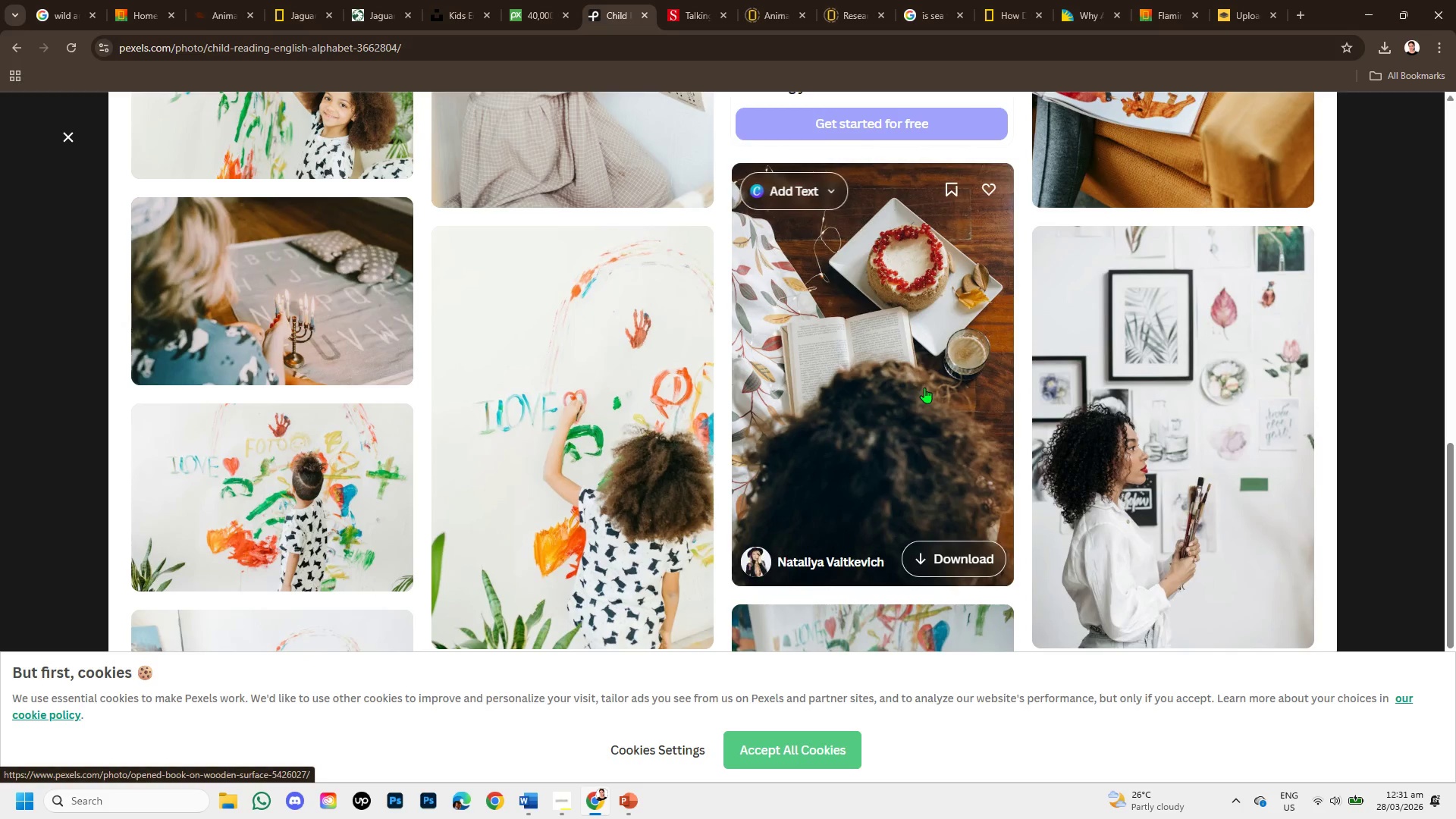 
scroll: coordinate [924, 388], scroll_direction: up, amount: 2.0
 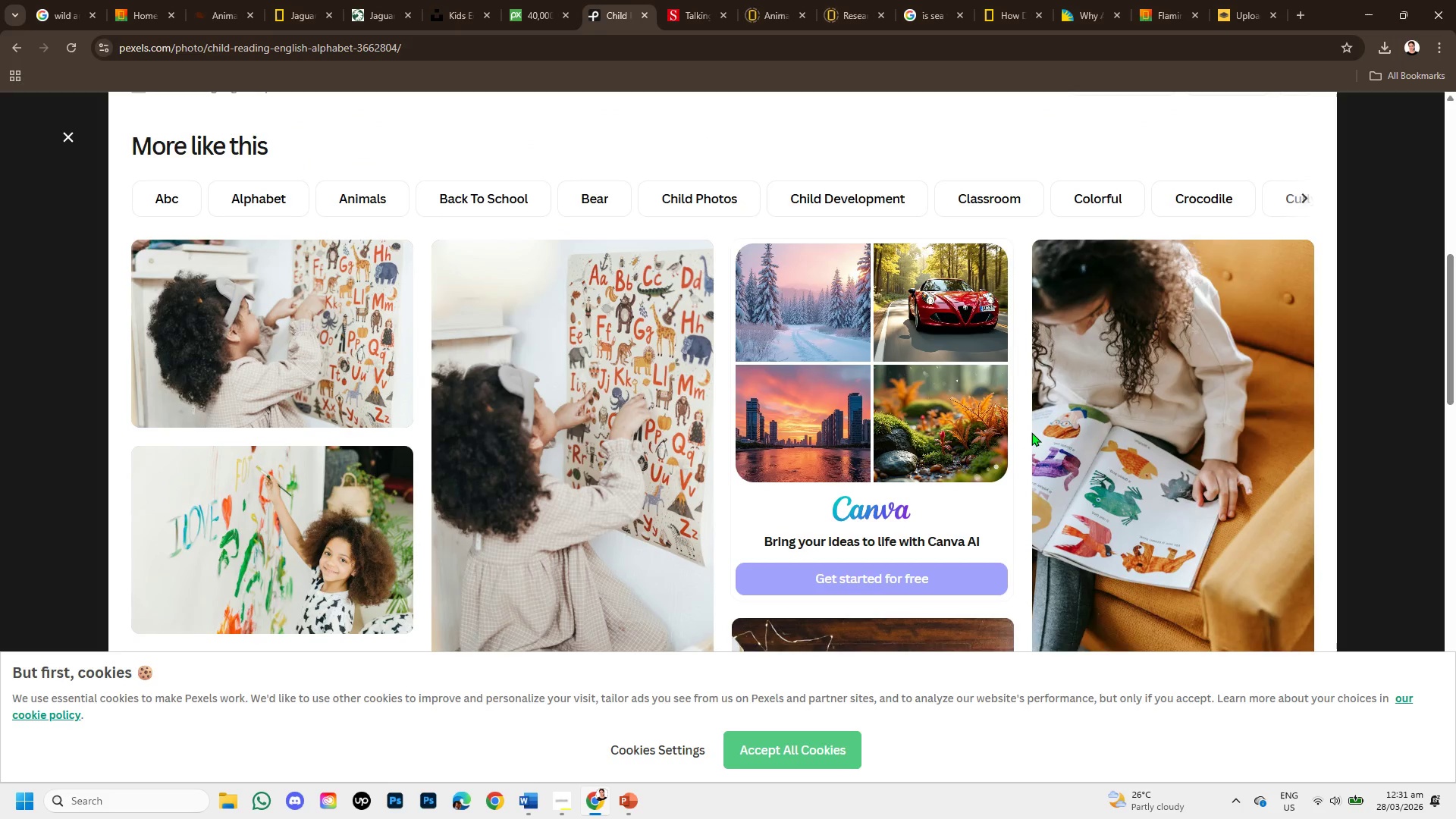 
left_click([1253, 2])
 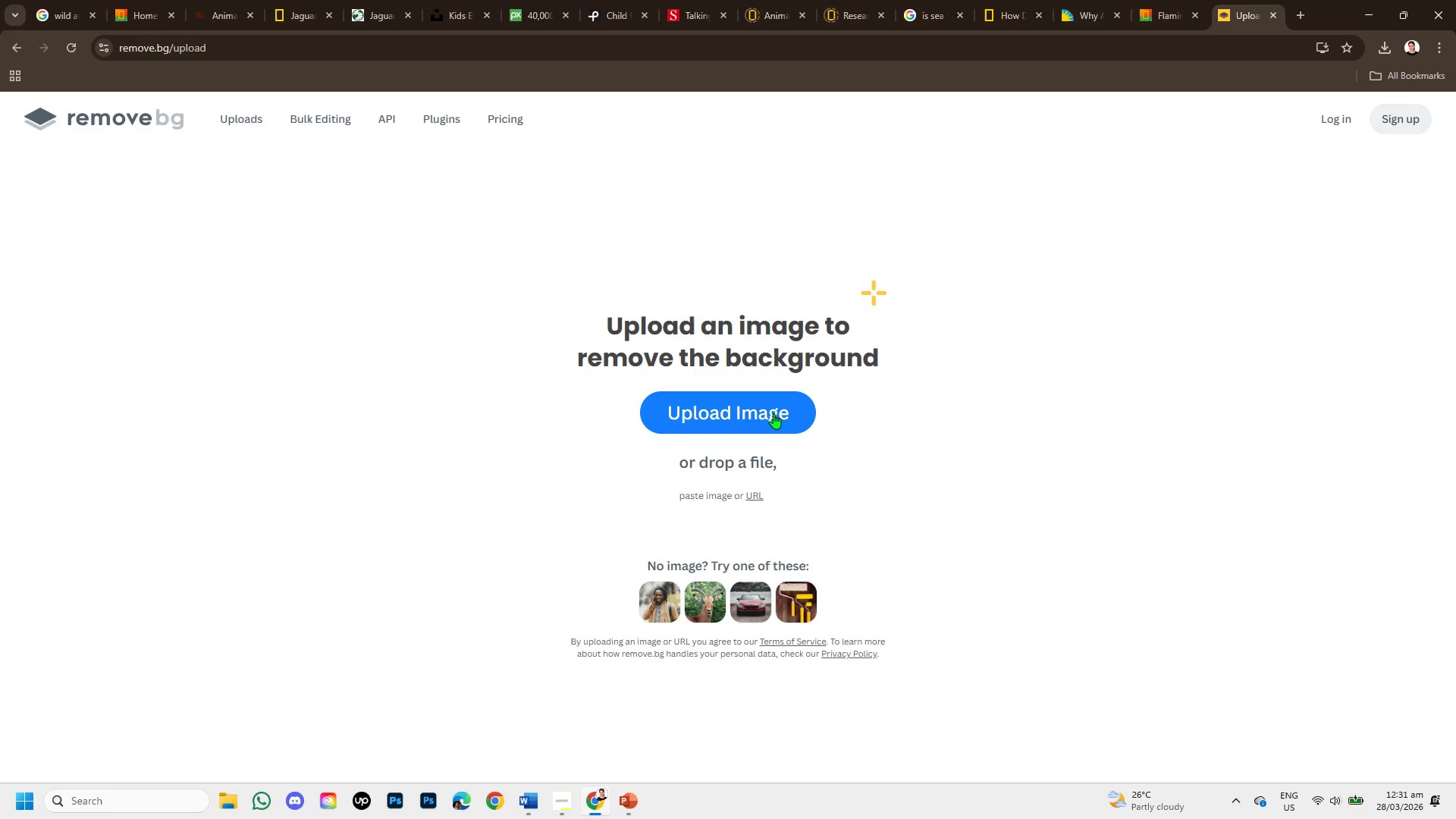 
key(Control+V)
 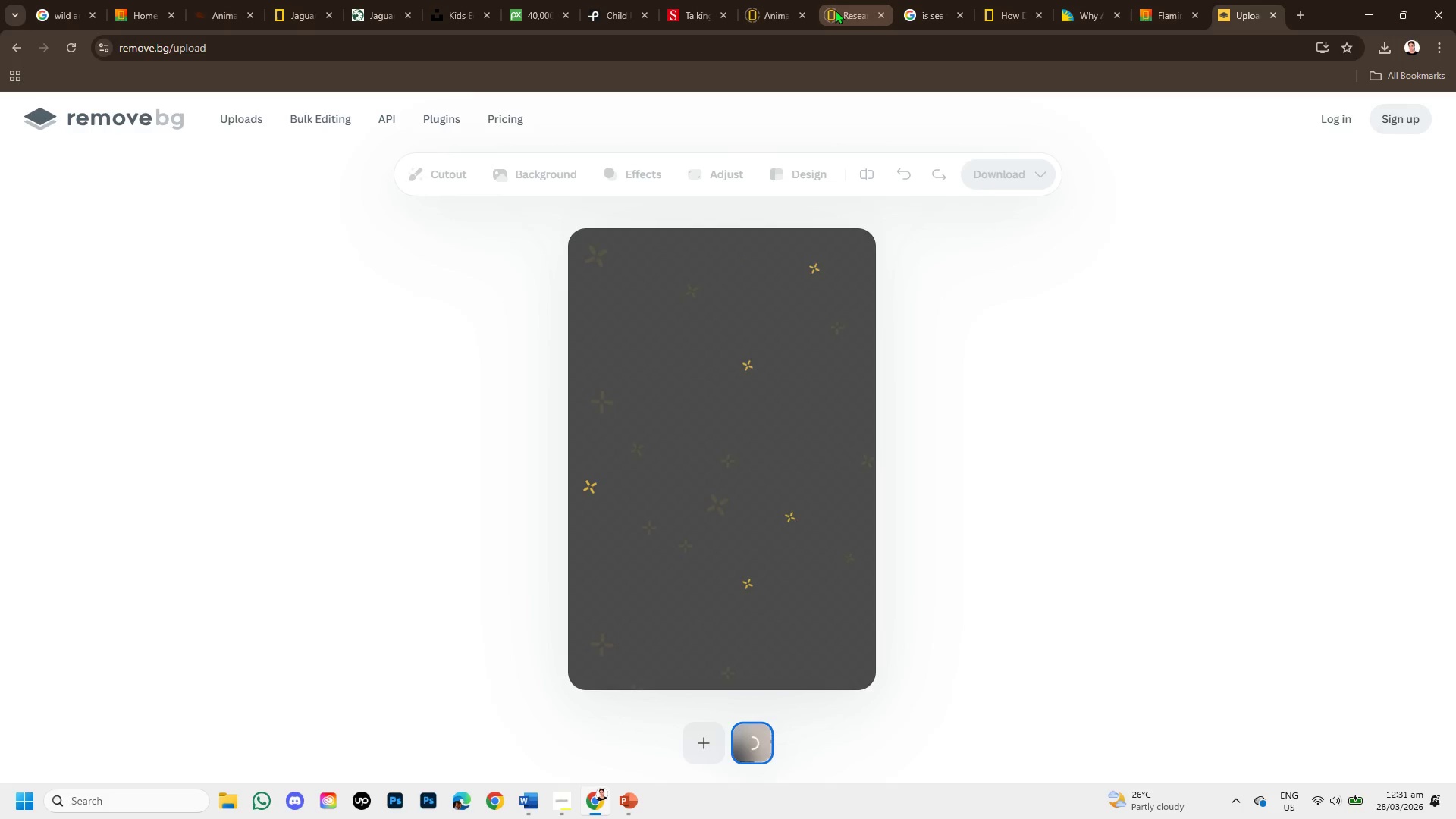 
left_click([608, 0])
 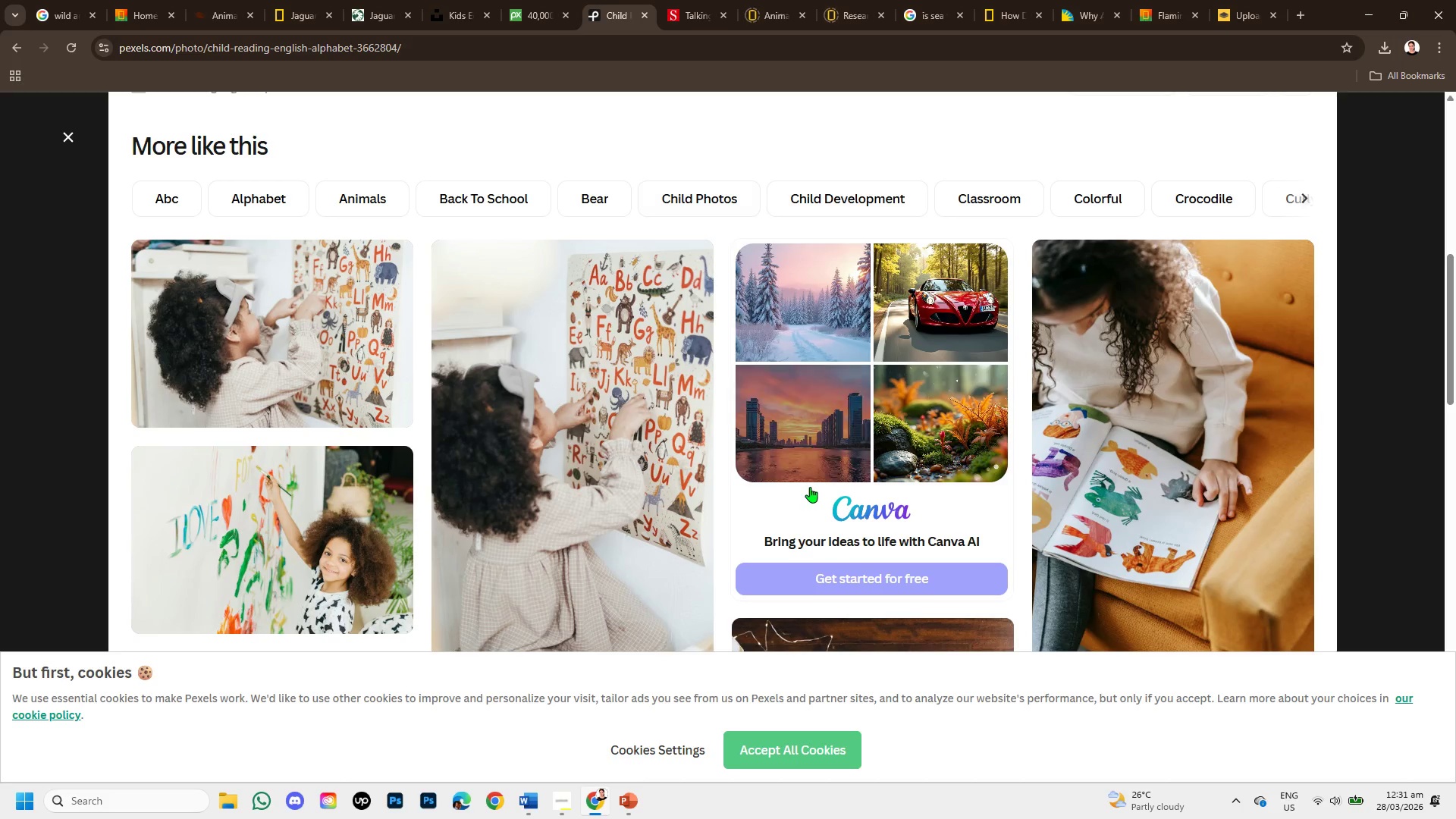 
scroll: coordinate [781, 496], scroll_direction: down, amount: 9.0
 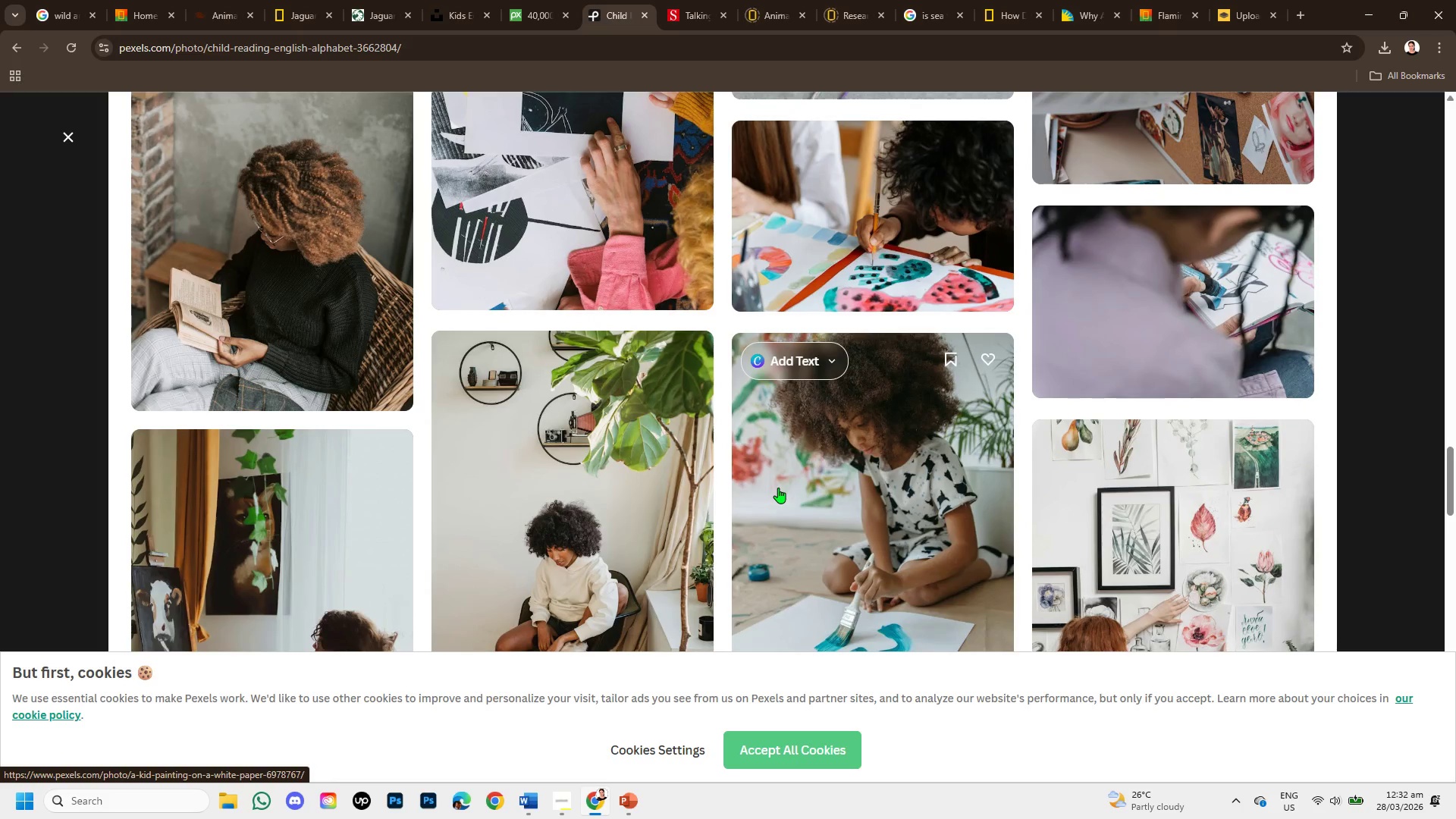 
scroll: coordinate [778, 488], scroll_direction: down, amount: 1.0
 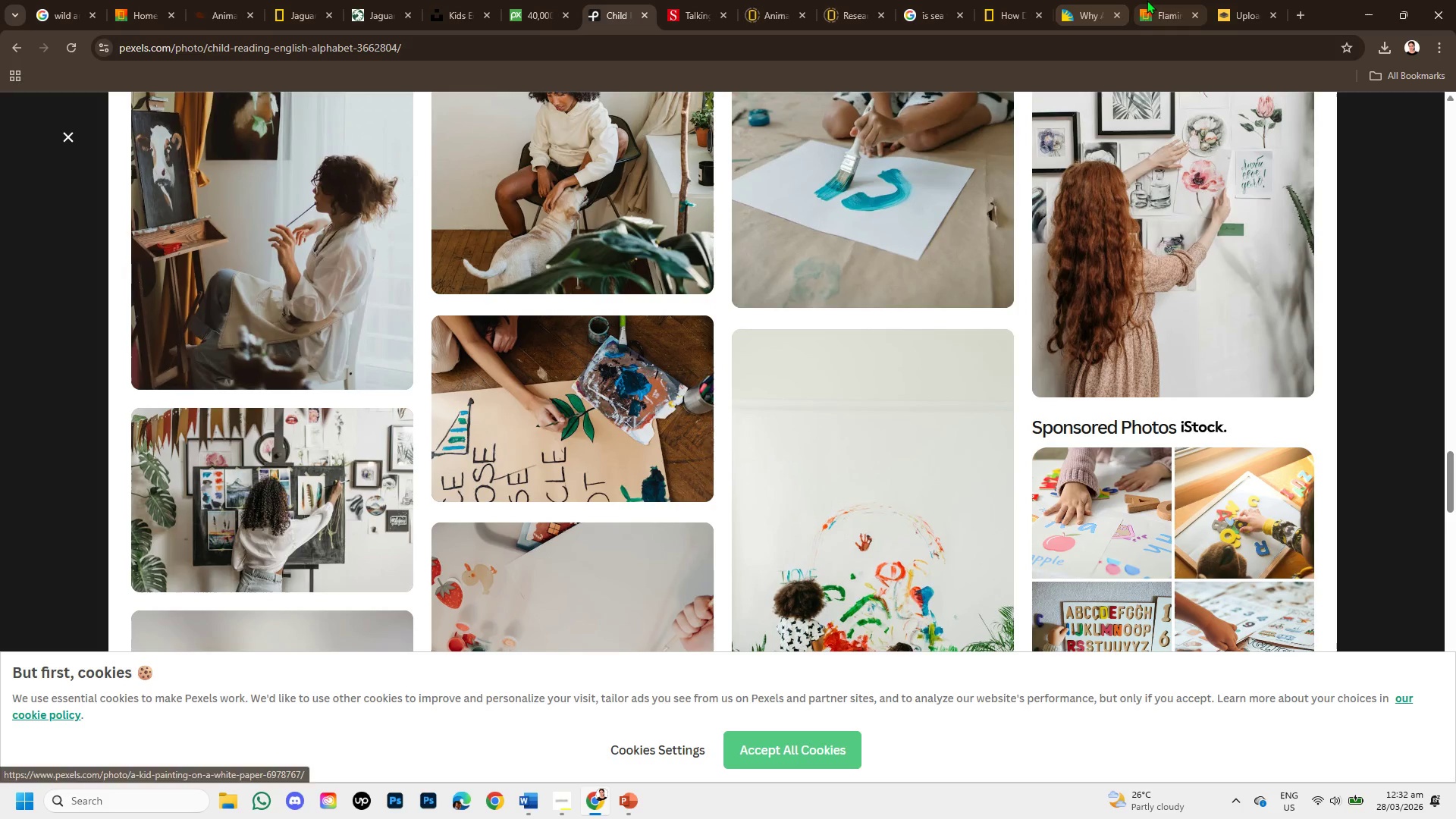 
left_click([1244, 1])
 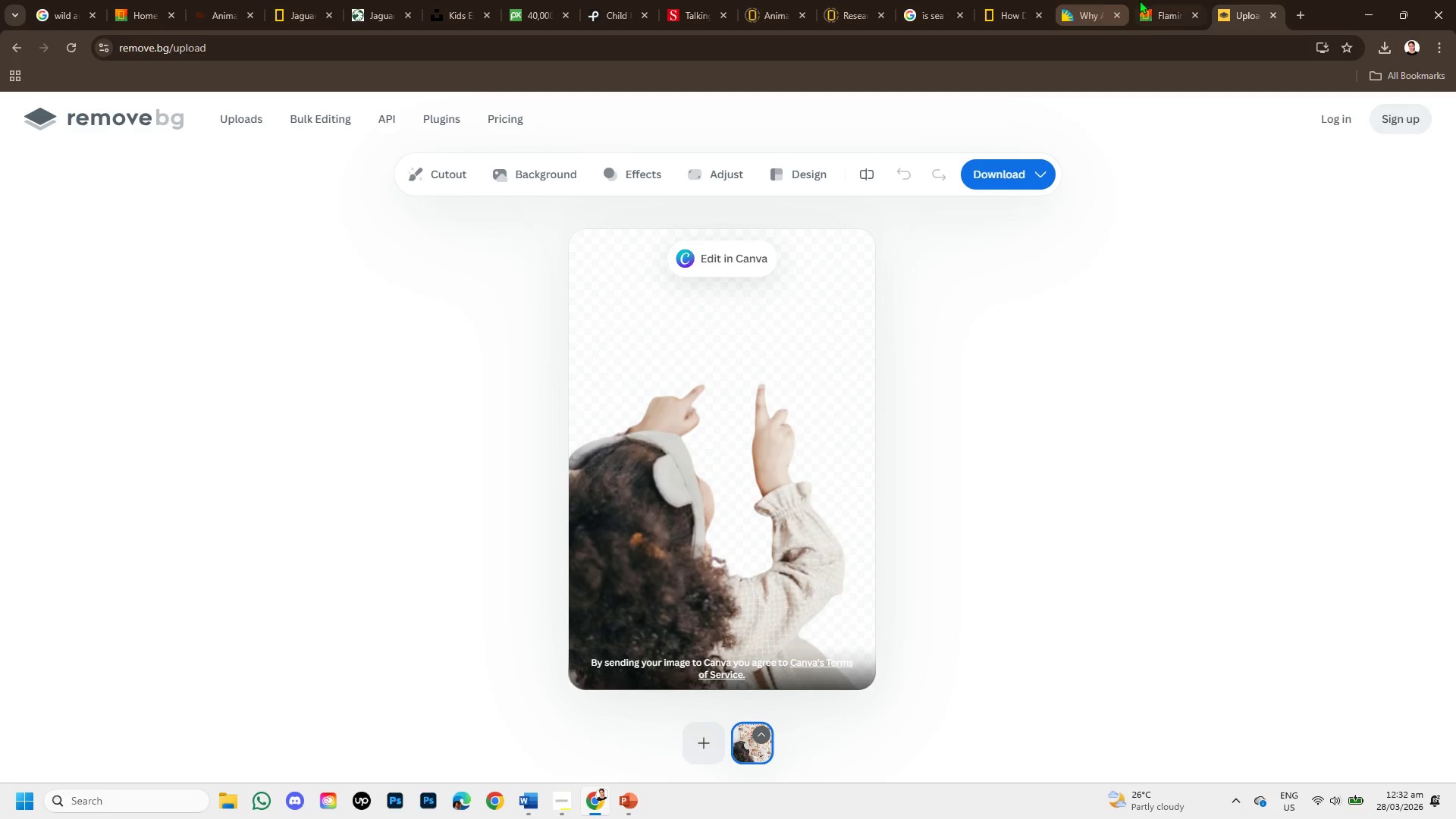 
left_click([1153, 5])
 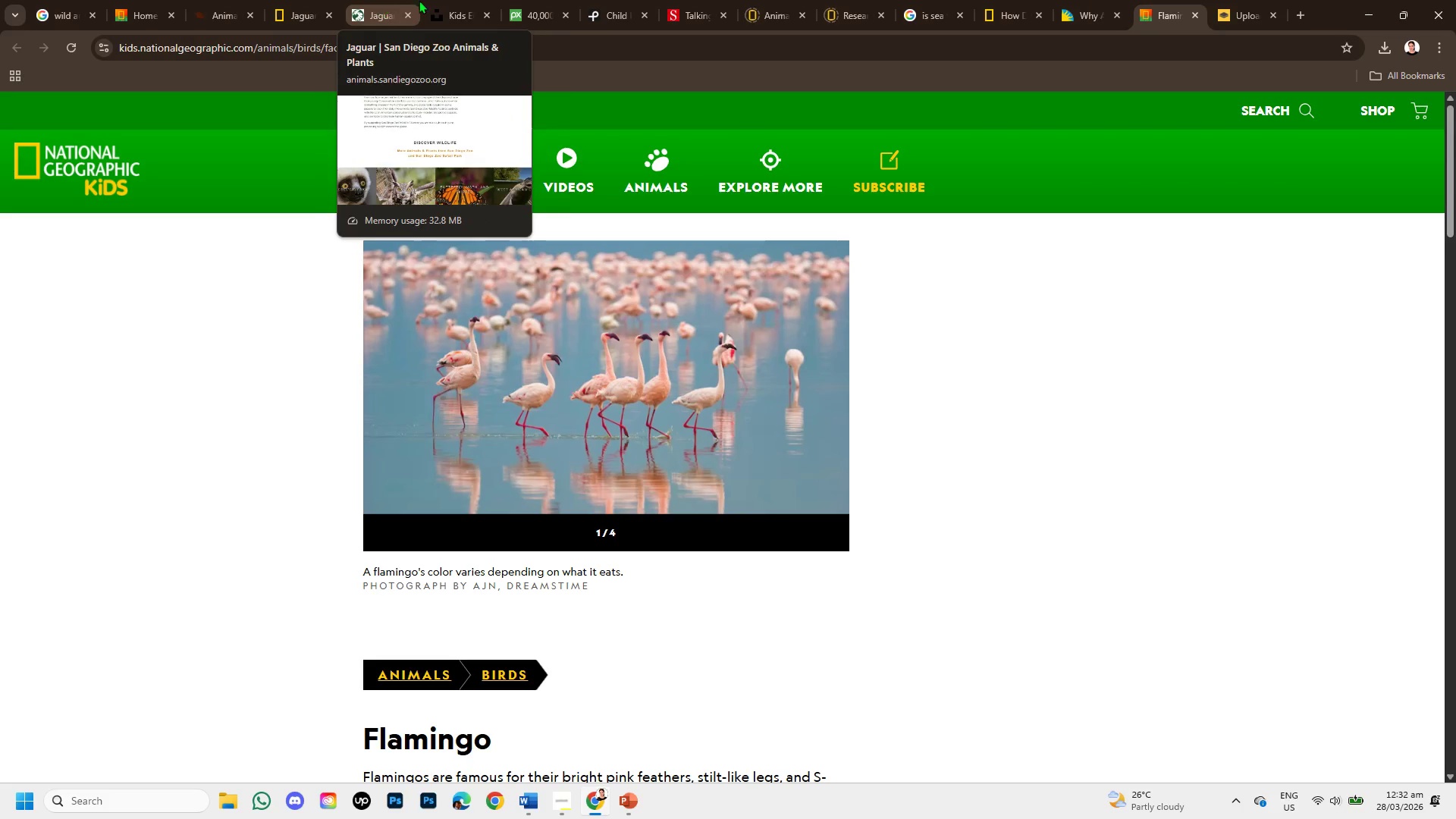 
left_click([591, 8])
 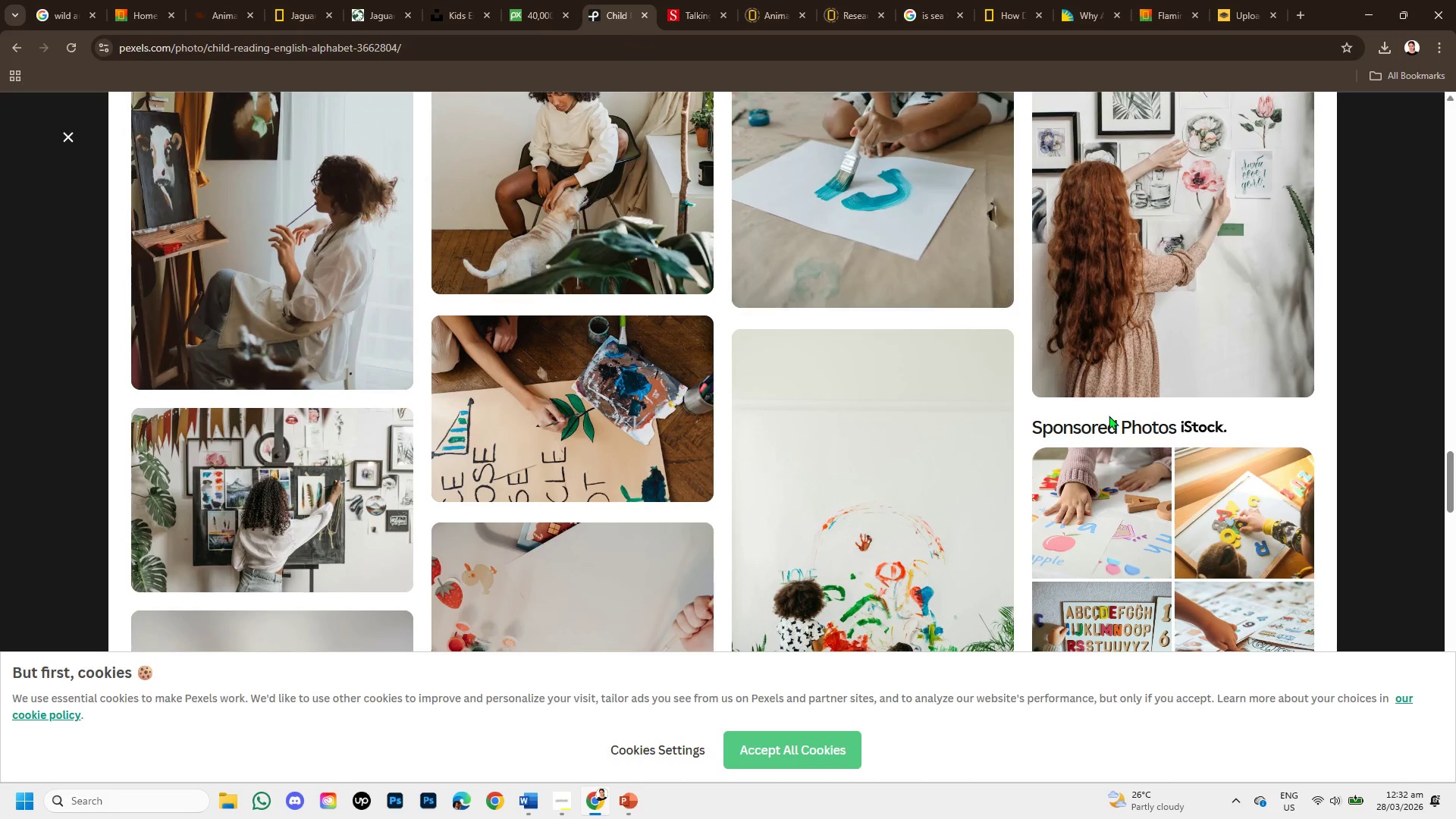 
scroll: coordinate [1109, 417], scroll_direction: up, amount: 3.0
 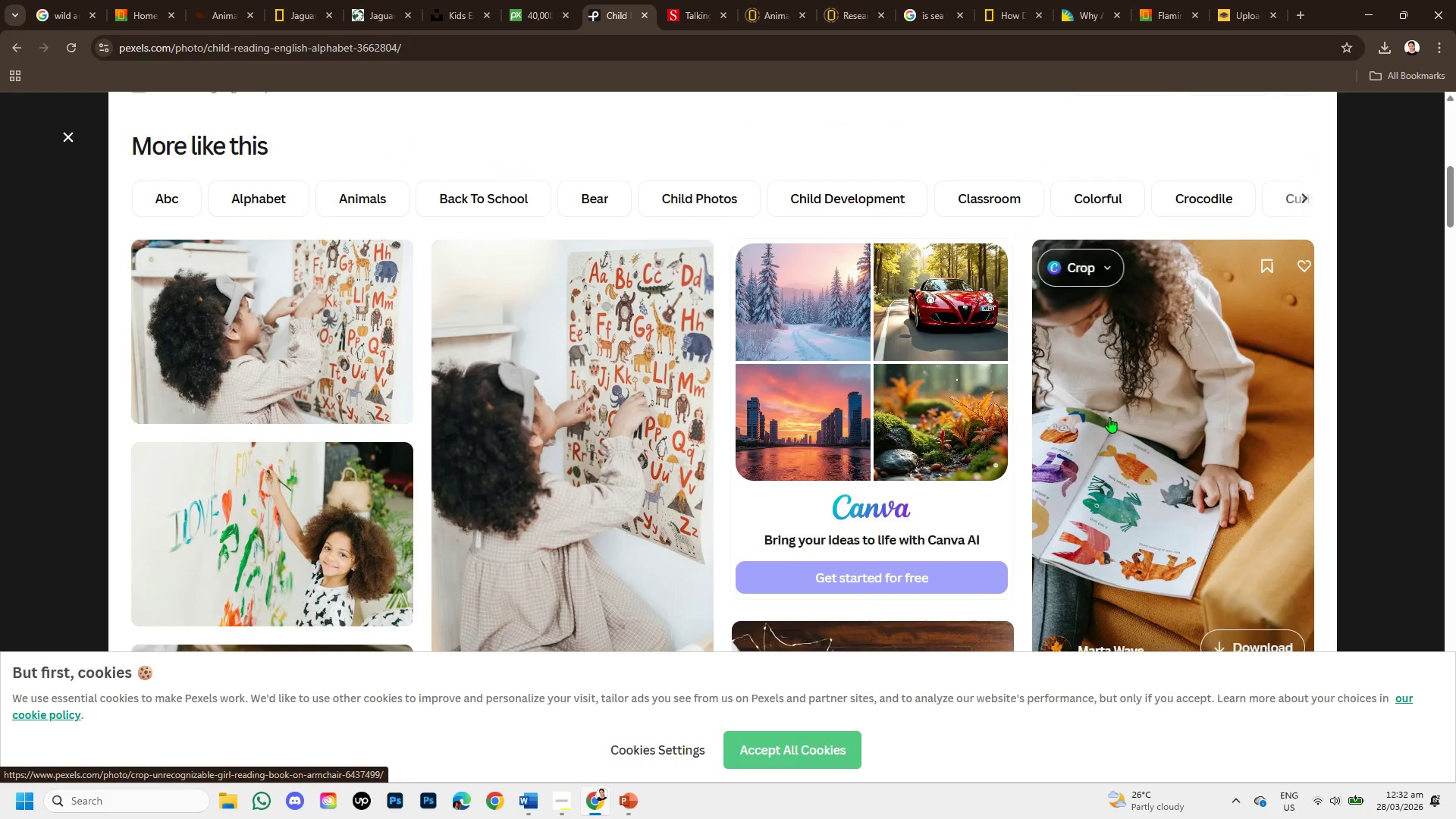 
left_click([1166, 447])
 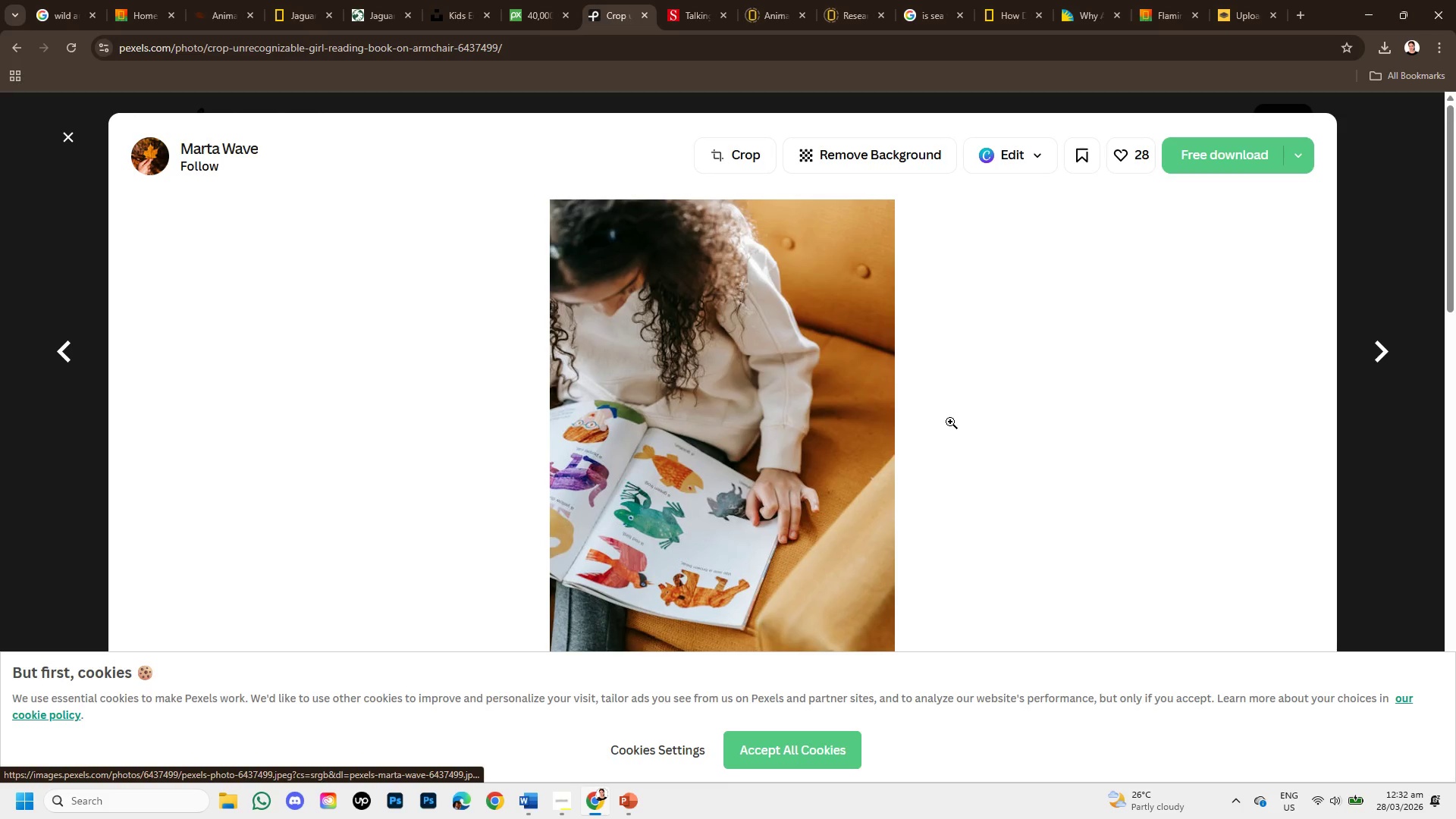 
scroll: coordinate [950, 422], scroll_direction: down, amount: 1.0
 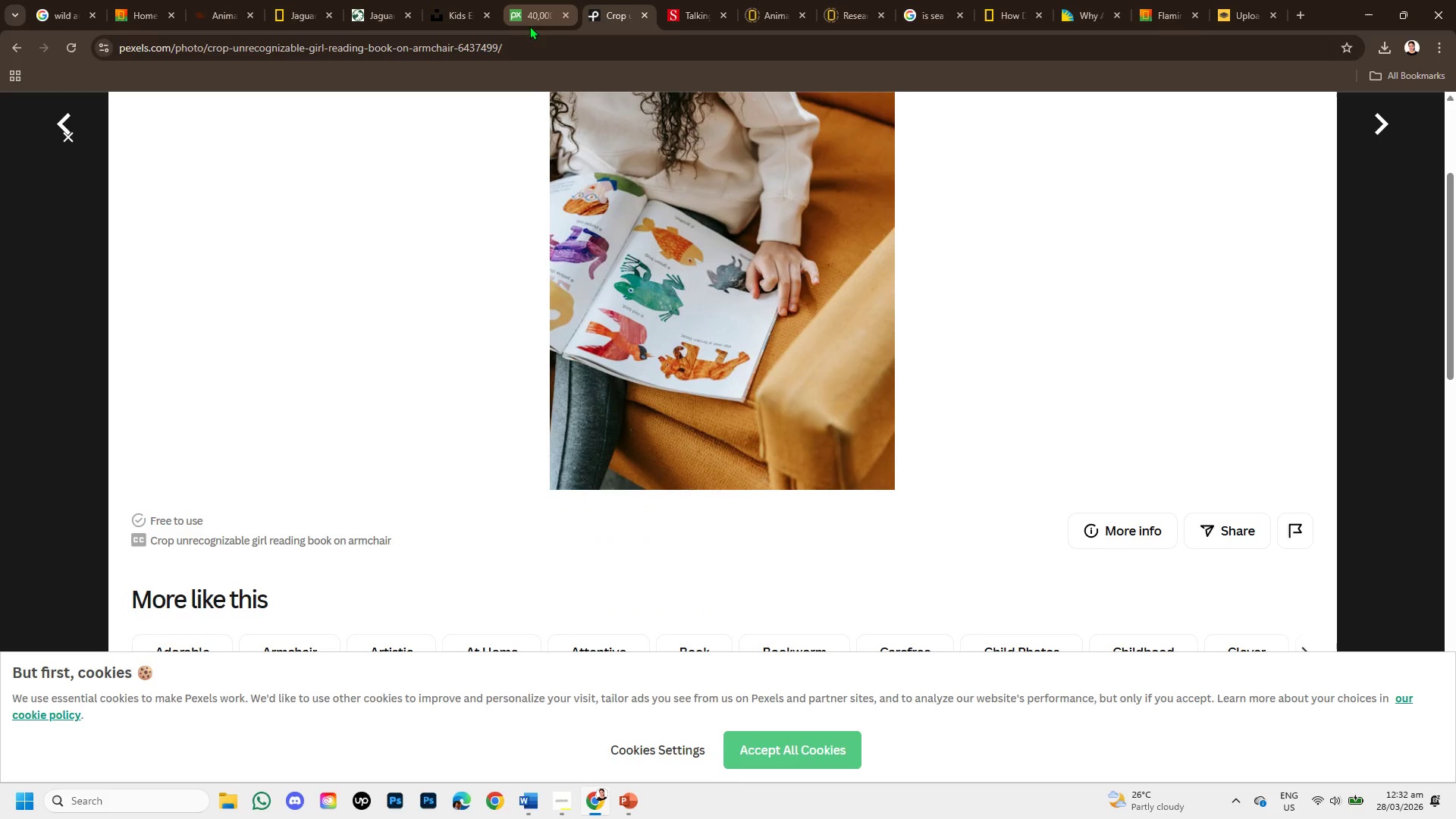 
left_click([69, 136])
 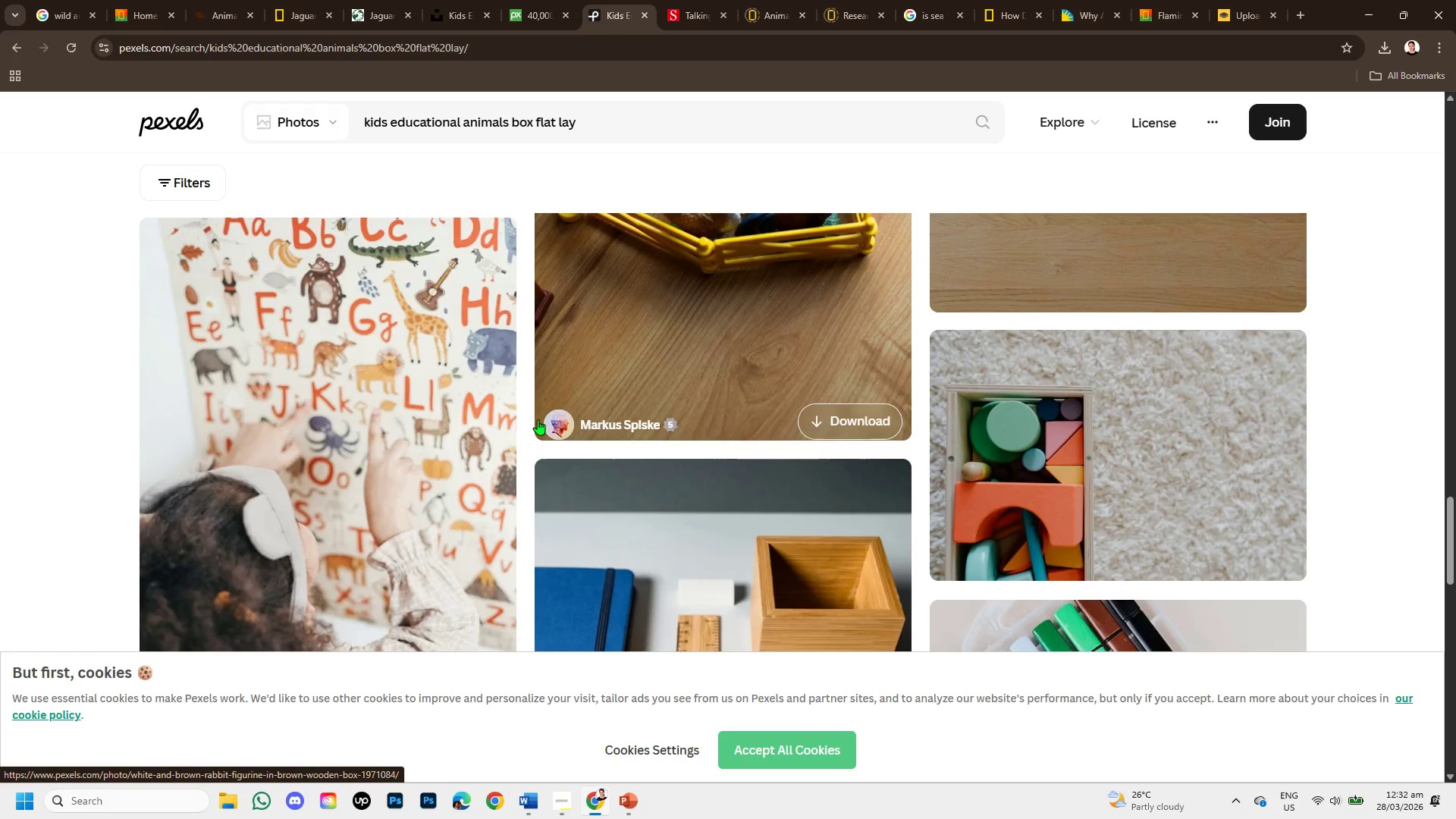 
scroll: coordinate [539, 410], scroll_direction: up, amount: 12.0
 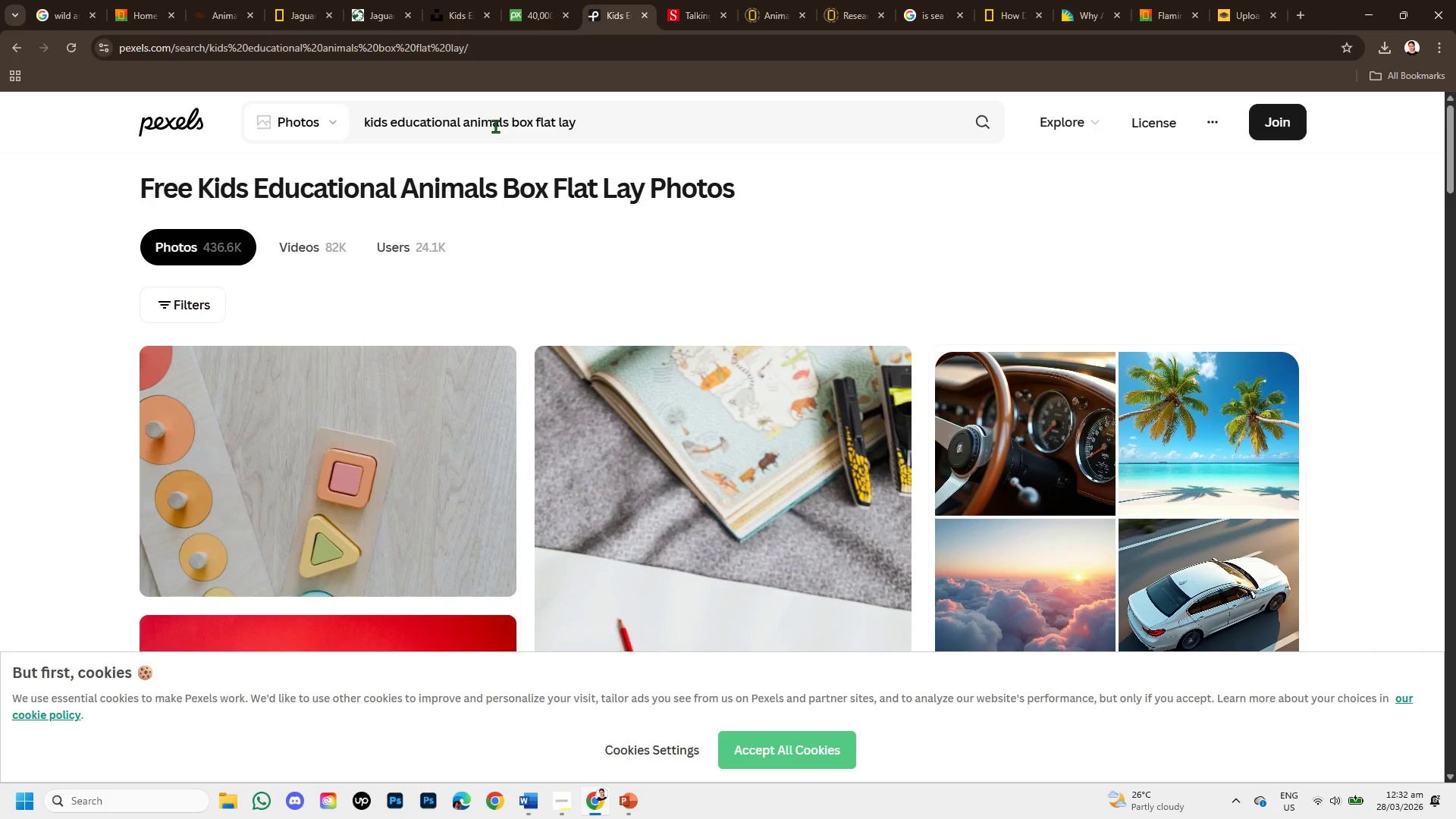 
left_click_drag(start_coordinate=[510, 116], to_coordinate=[465, 126])
 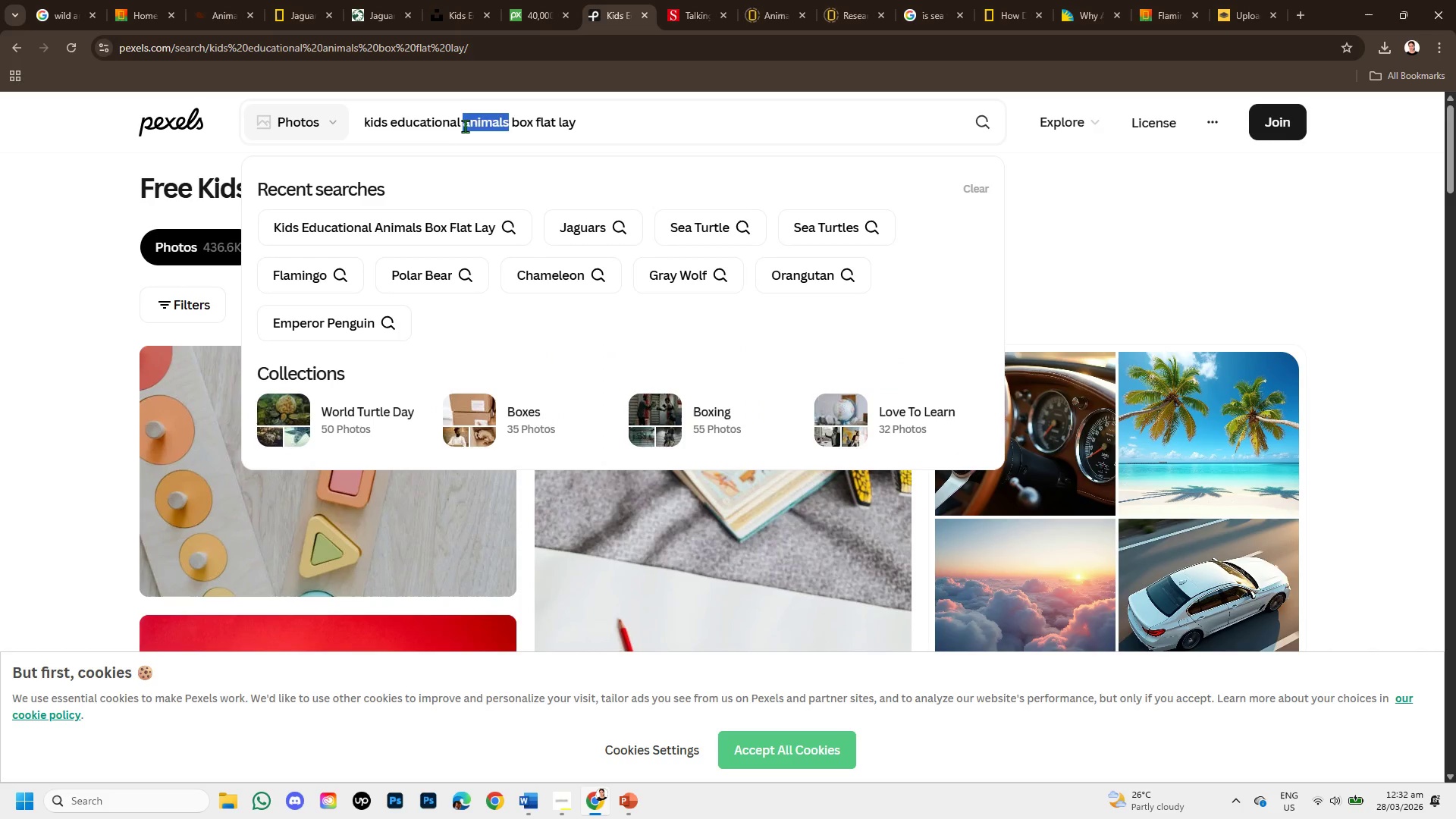 
key(Backspace)
 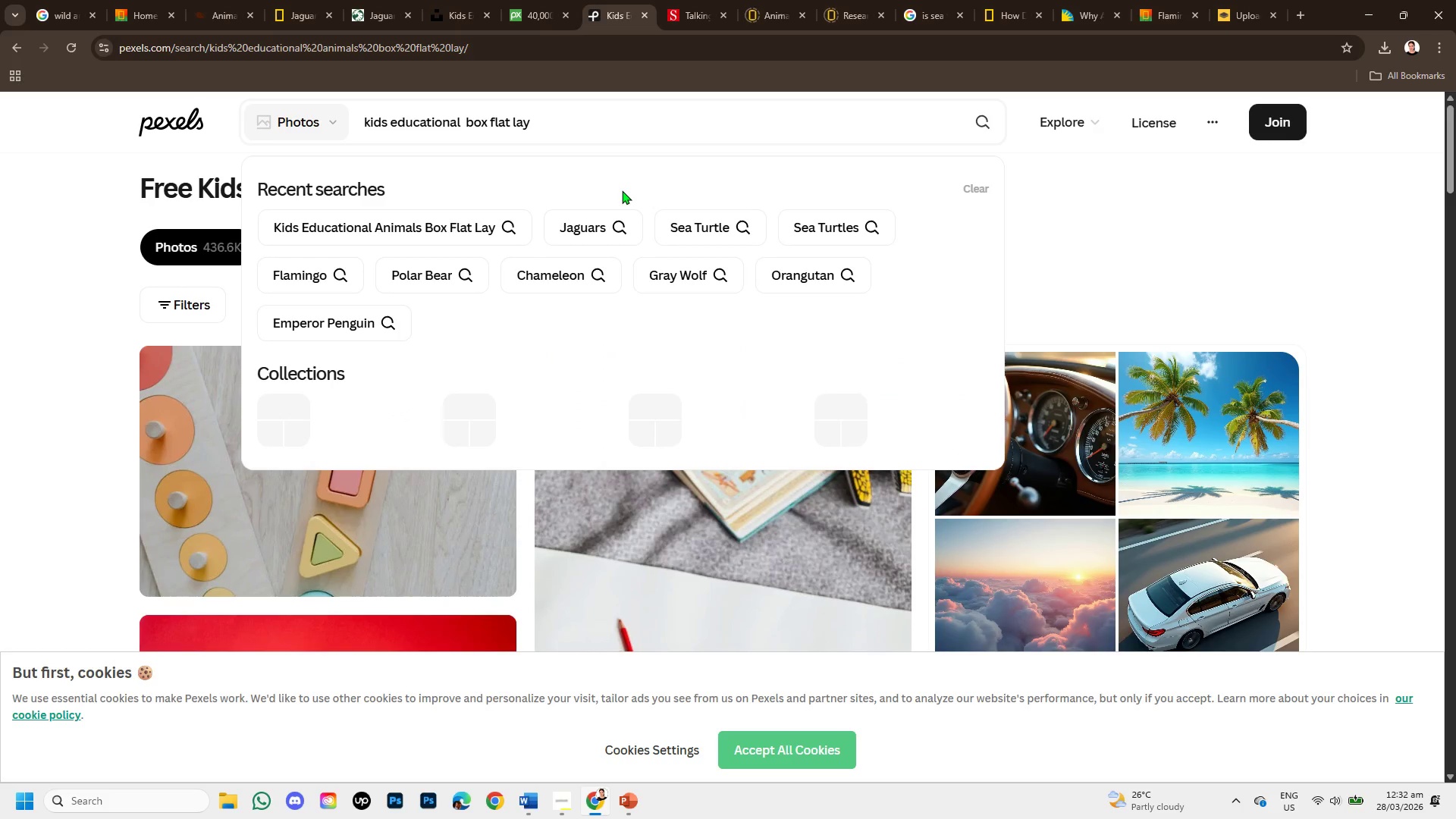 
key(Backspace)
 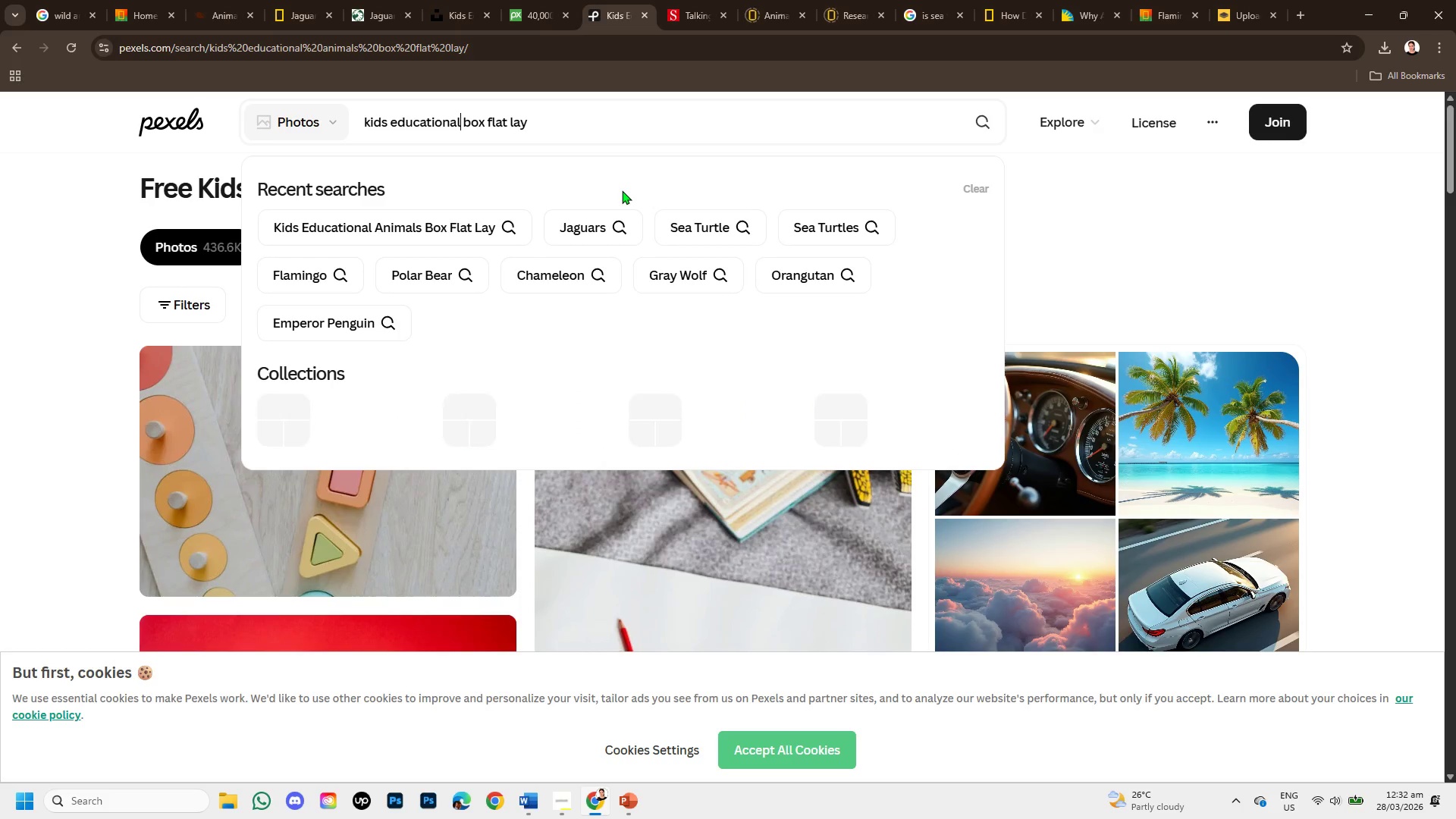 
key(Enter)
 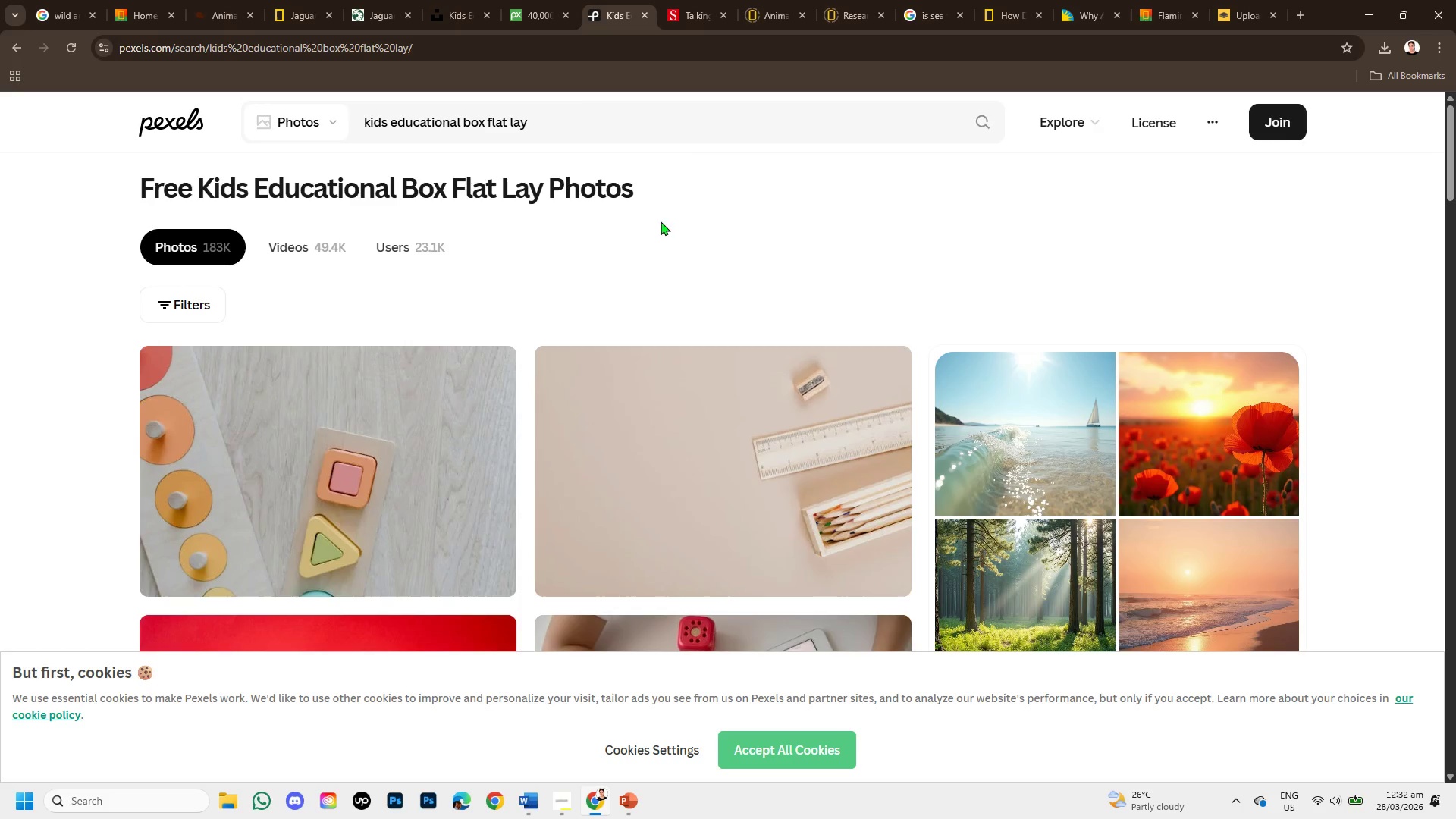 
scroll: coordinate [658, 380], scroll_direction: down, amount: 2.0
 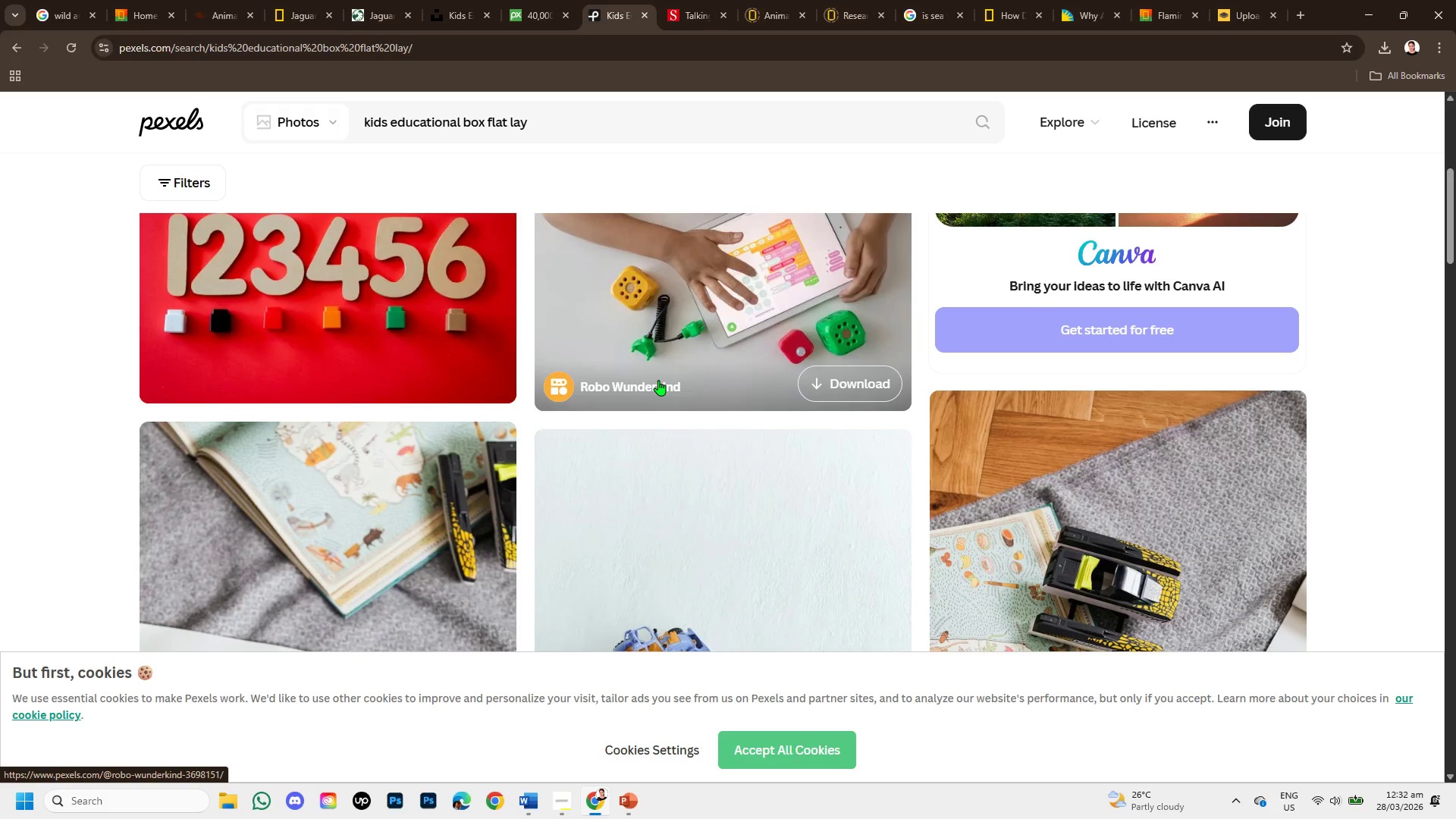 
scroll: coordinate [658, 380], scroll_direction: up, amount: 2.0
 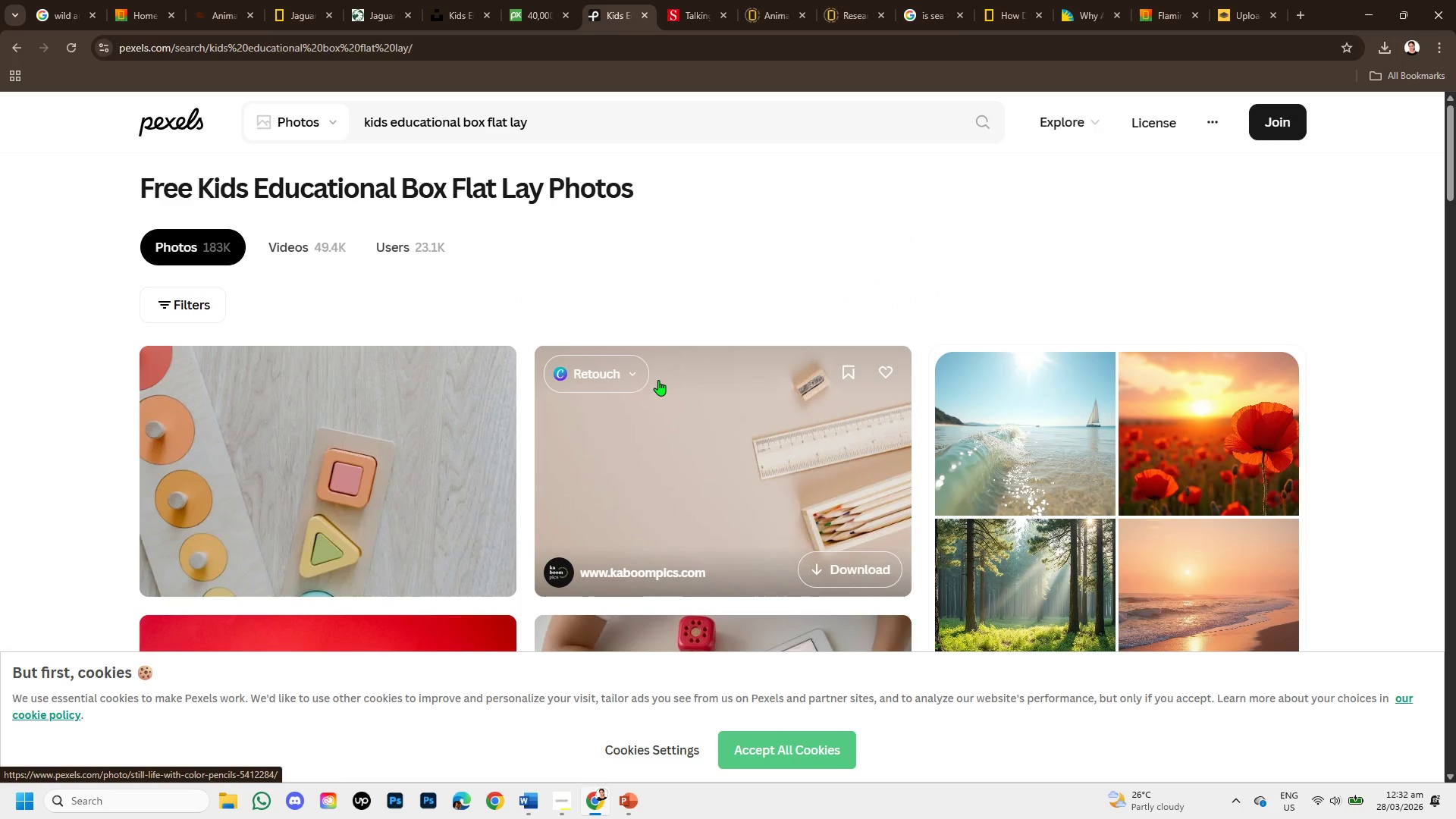 
scroll: coordinate [177, 362], scroll_direction: down, amount: 5.0
 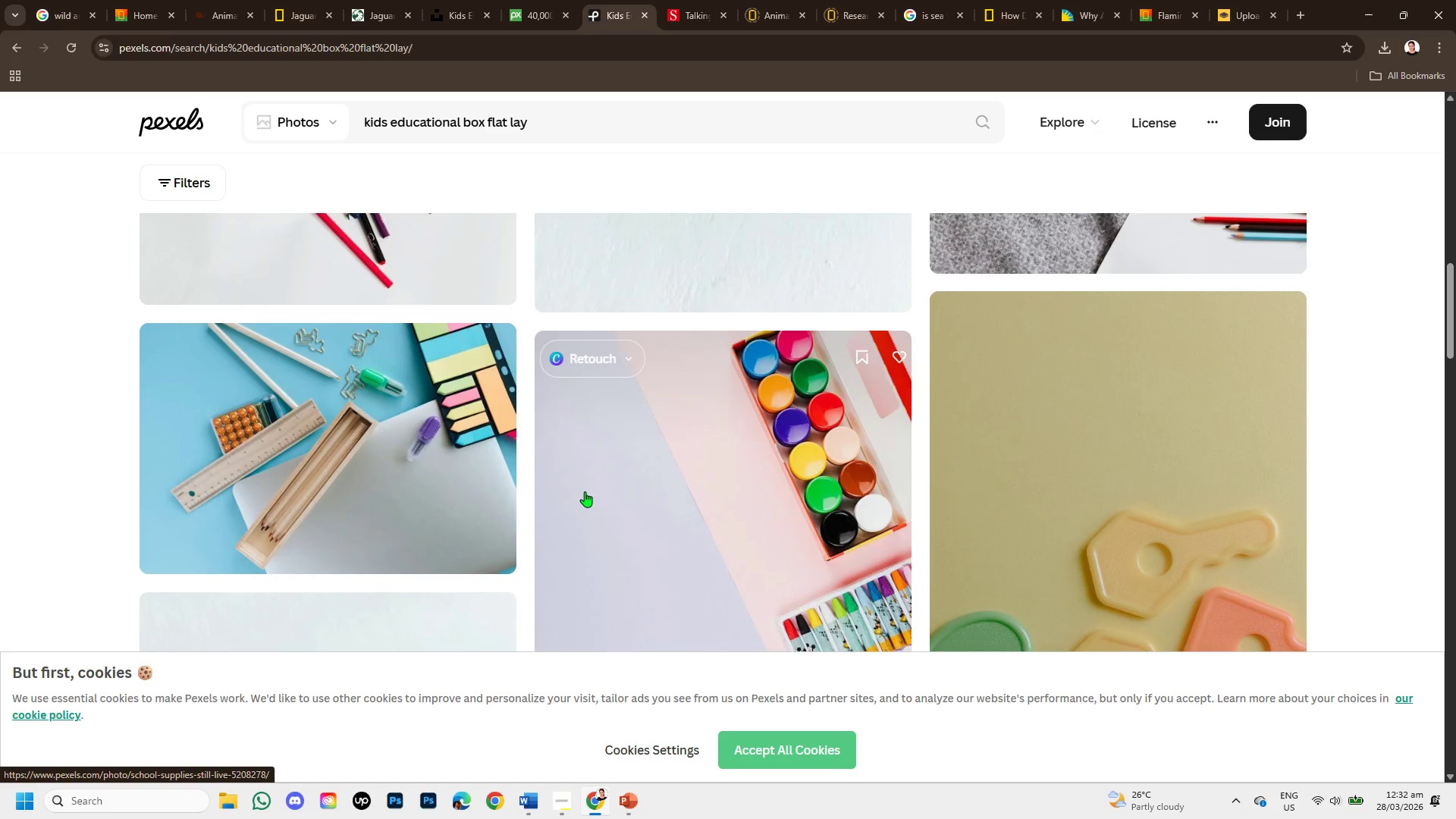 
mouse_move([561, 494])
 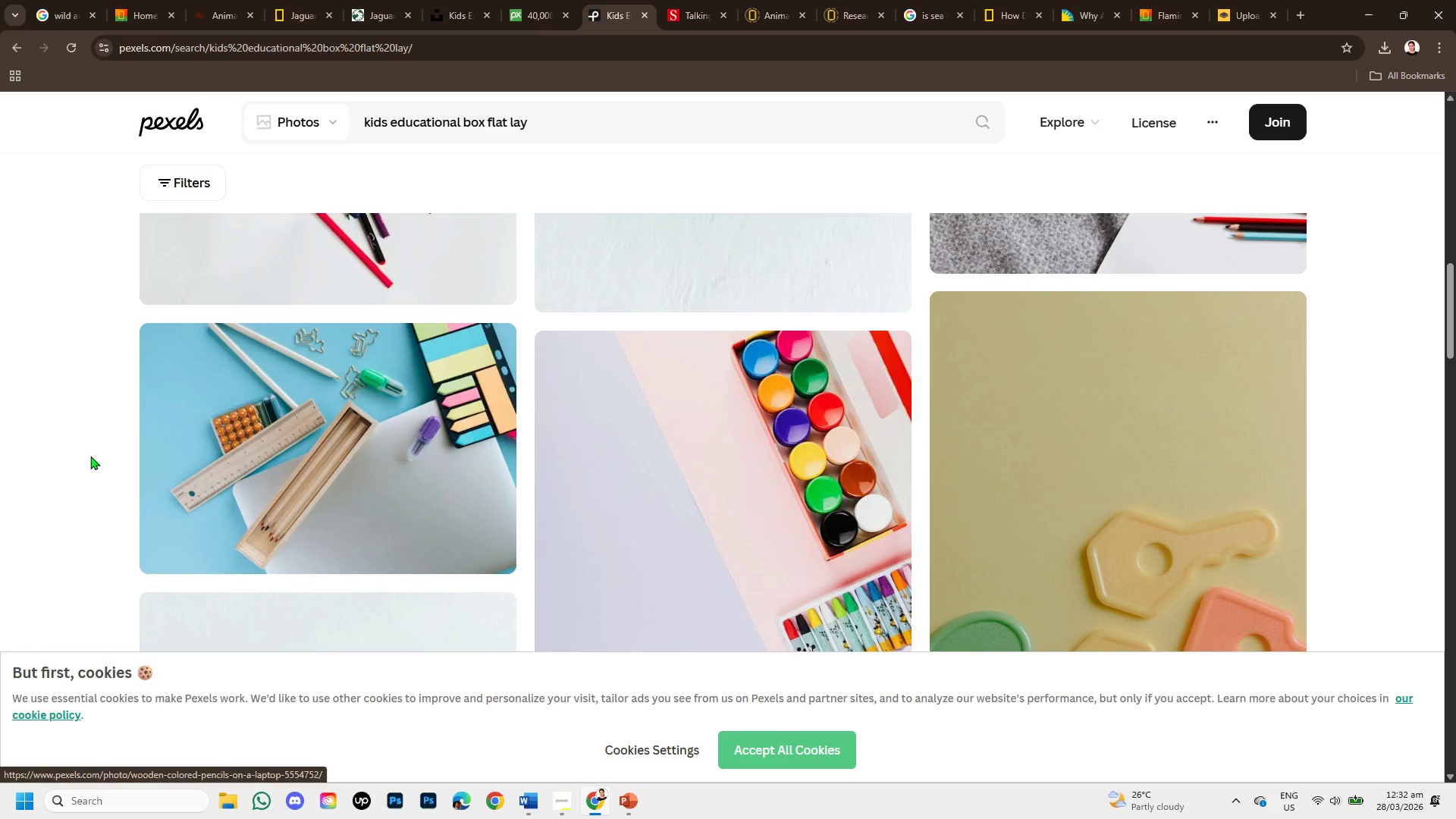 
scroll: coordinate [107, 447], scroll_direction: down, amount: 2.0
 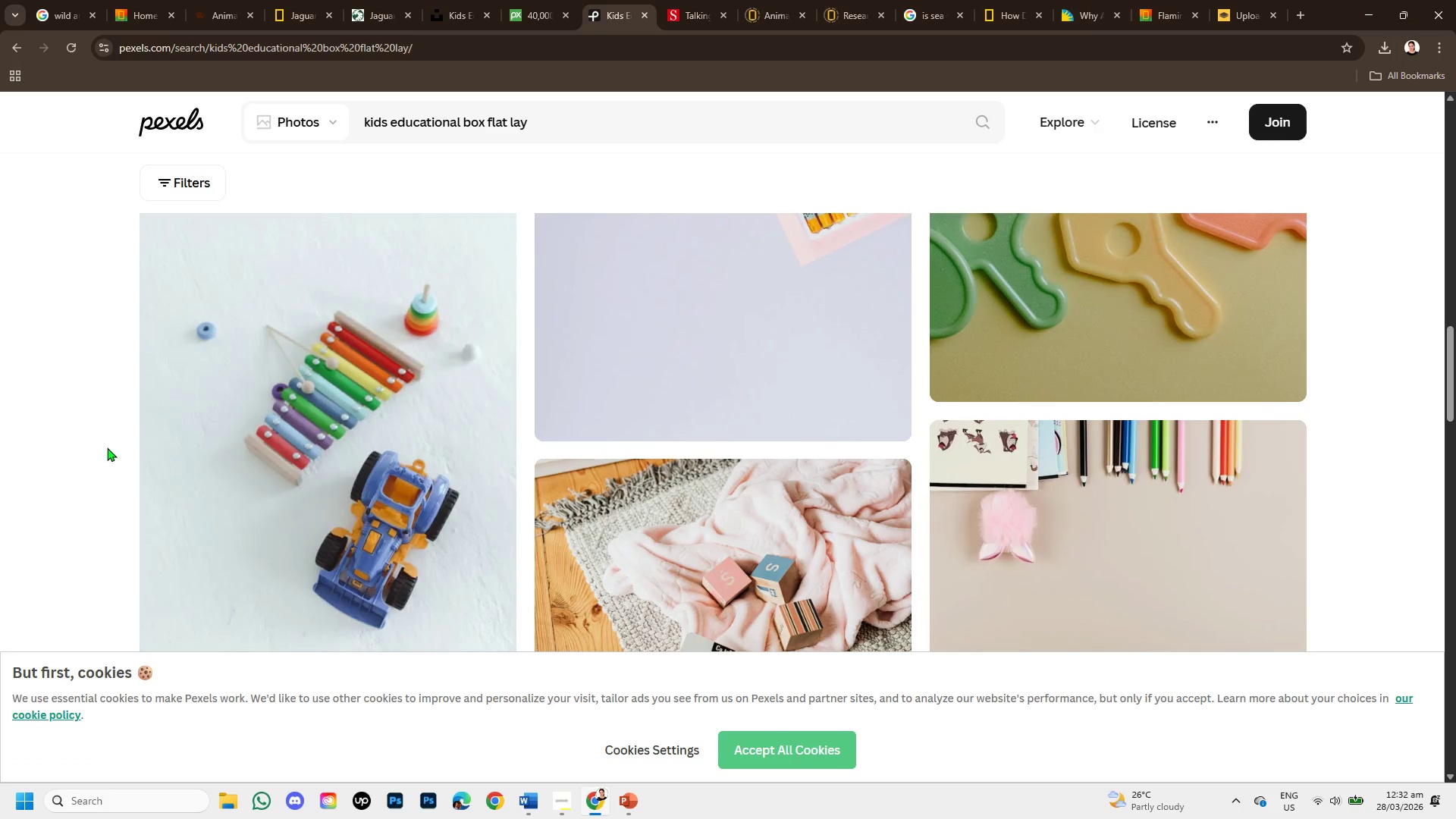 
scroll: coordinate [107, 447], scroll_direction: up, amount: 1.0
 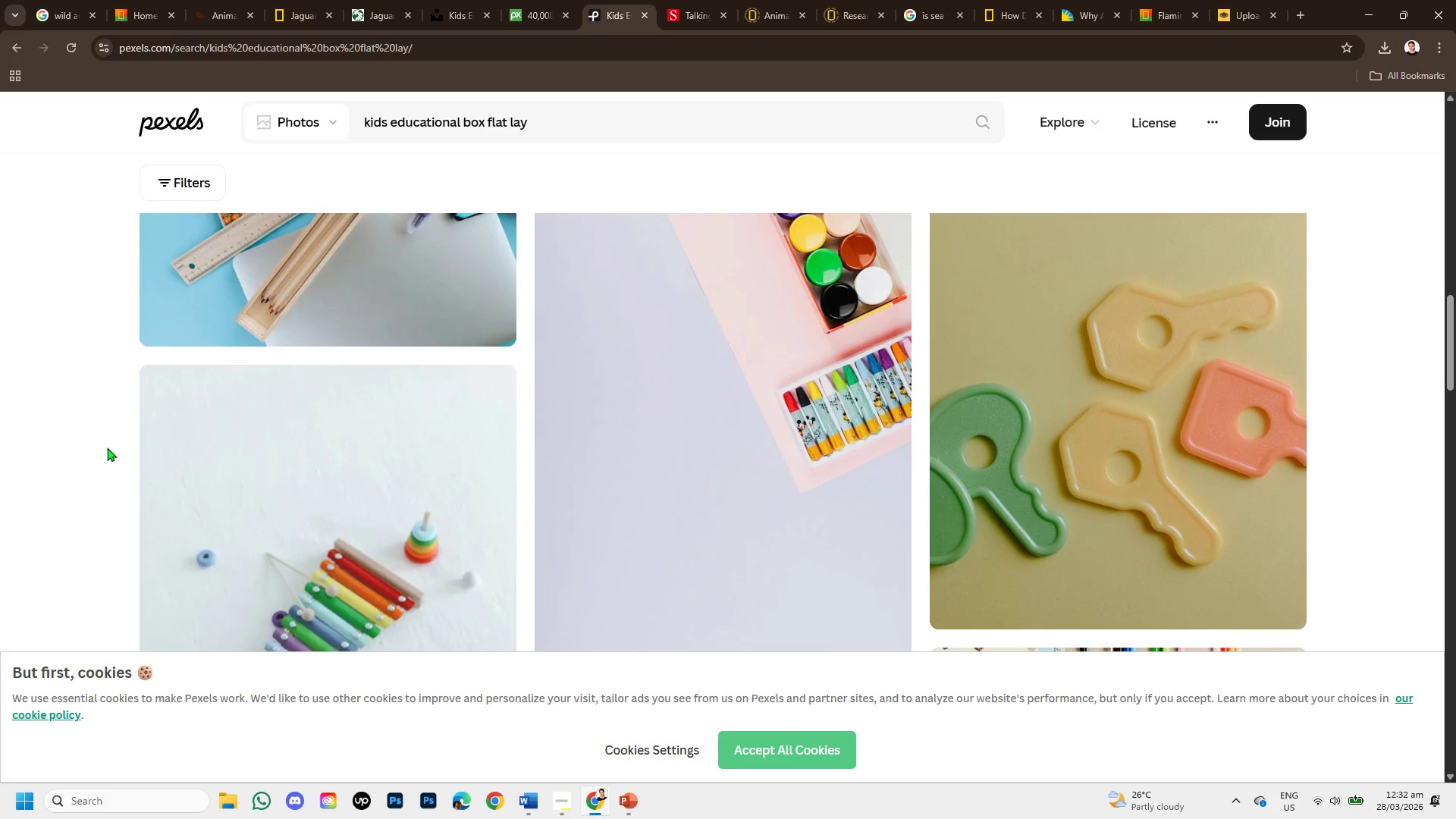 
scroll: coordinate [108, 444], scroll_direction: down, amount: 2.0
 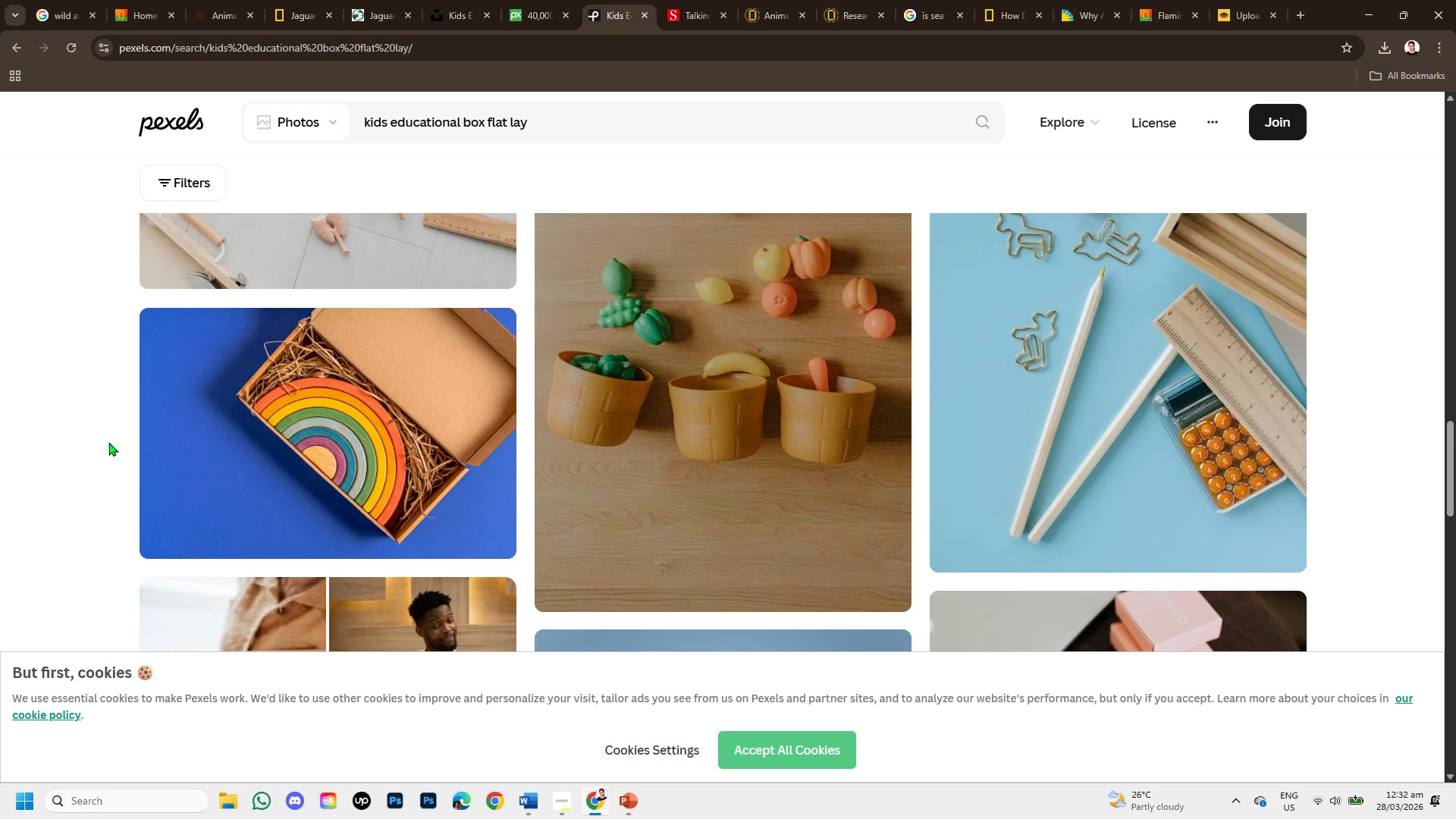 
scroll: coordinate [108, 442], scroll_direction: up, amount: 1.0
 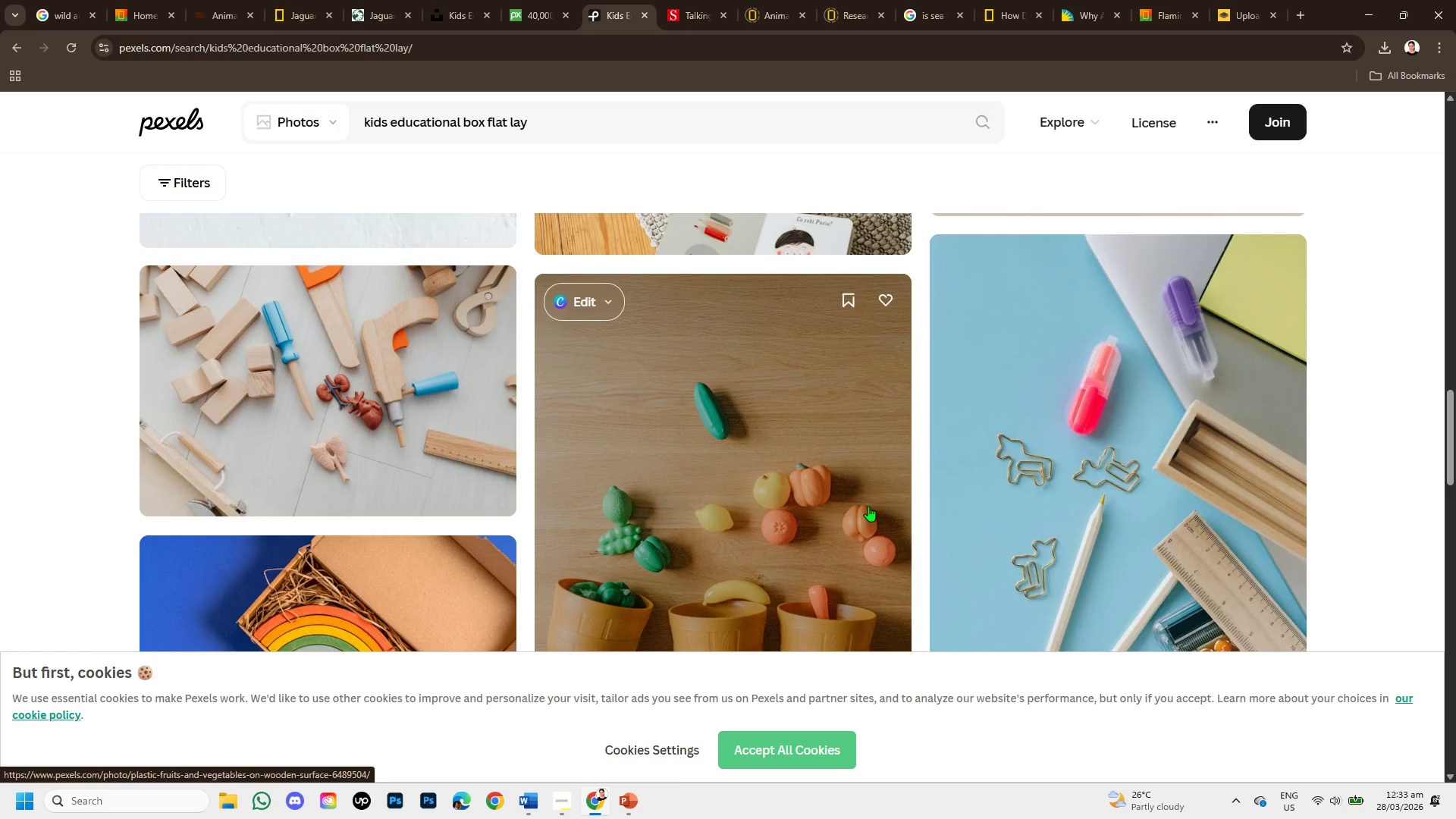 
scroll: coordinate [1113, 544], scroll_direction: down, amount: 1.0
 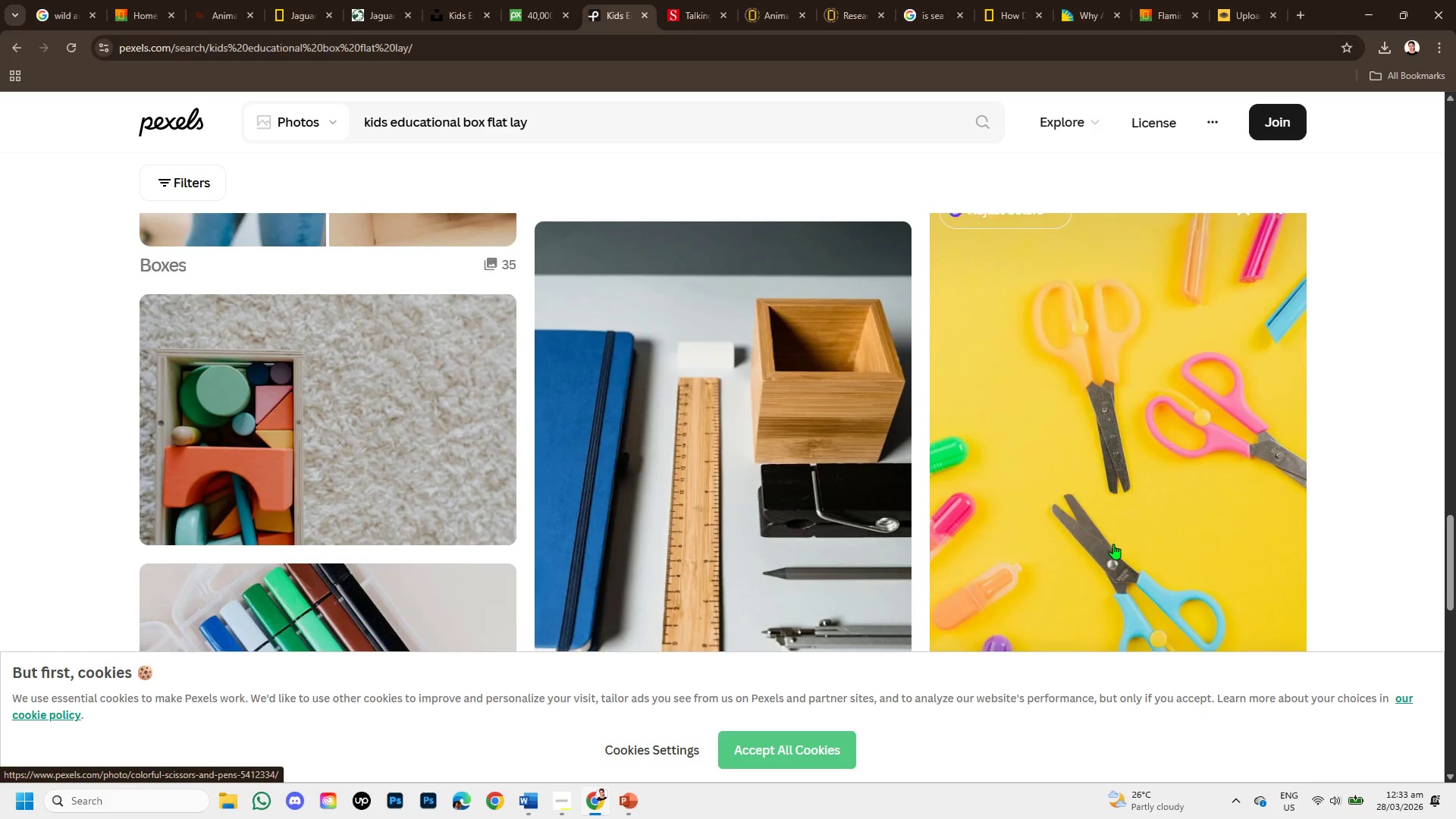 
scroll: coordinate [1113, 544], scroll_direction: up, amount: 2.0
 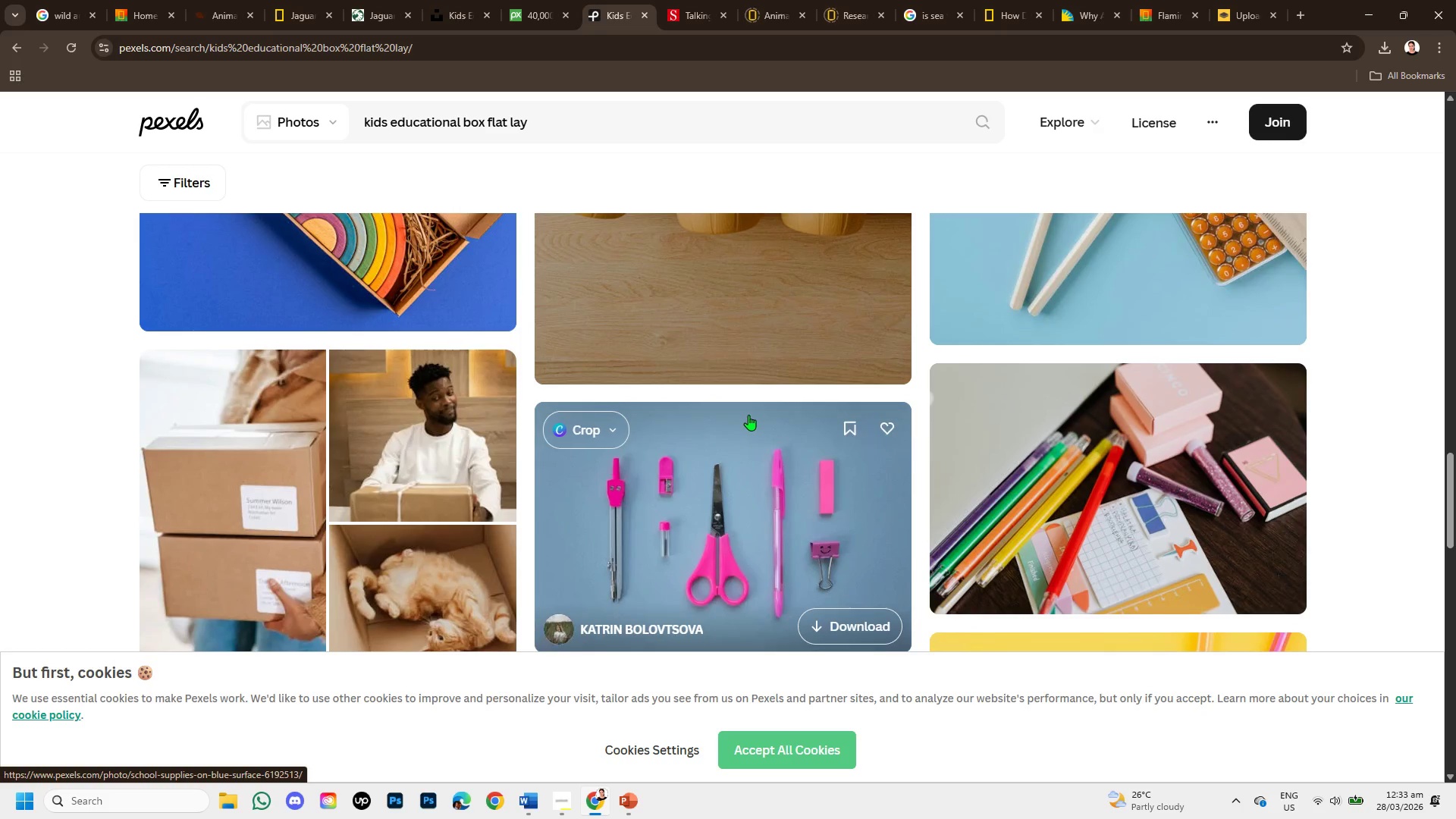 
scroll: coordinate [758, 447], scroll_direction: down, amount: 5.0
 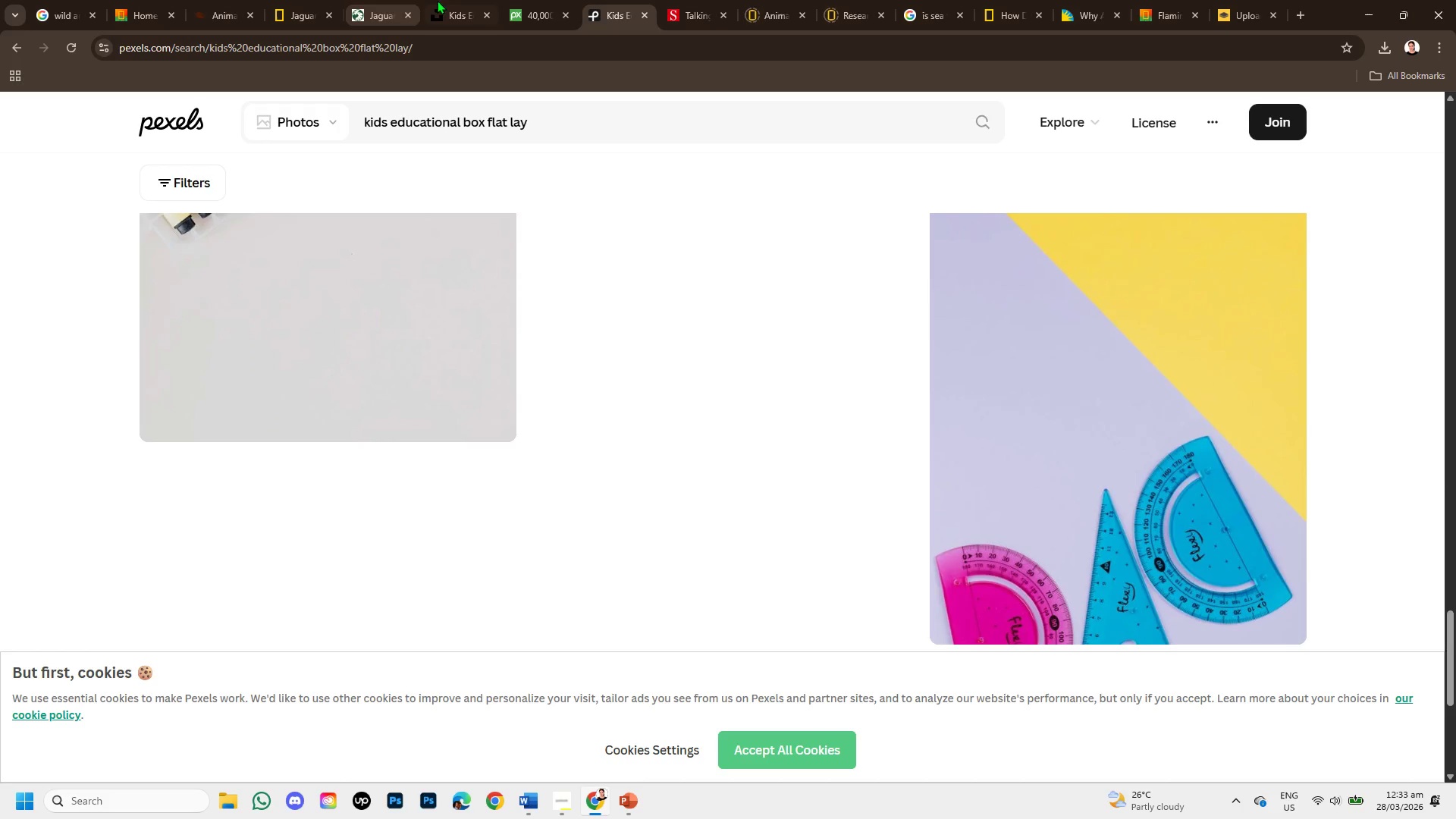 
left_click([535, 0])
 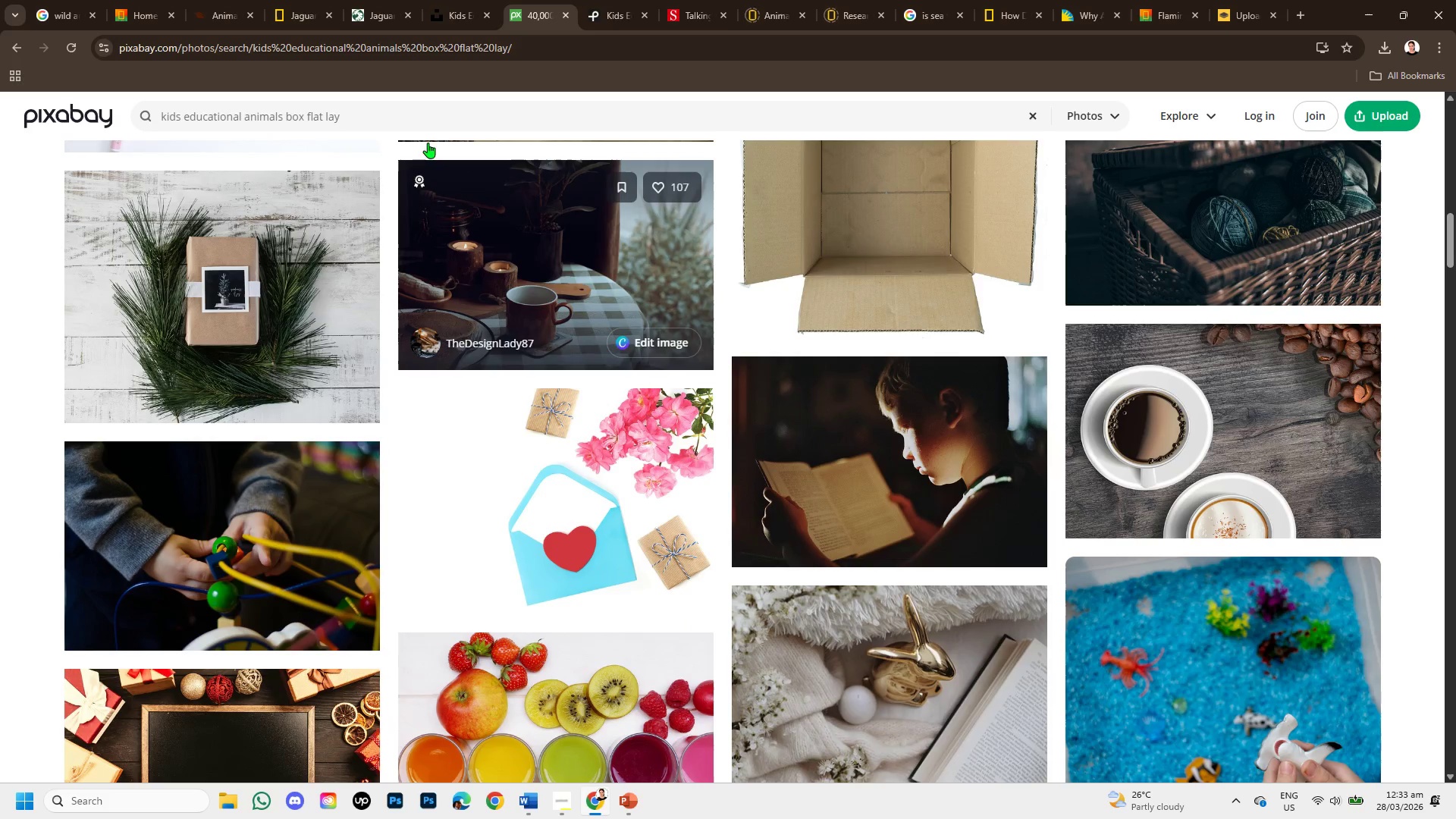 
left_click([457, 0])
 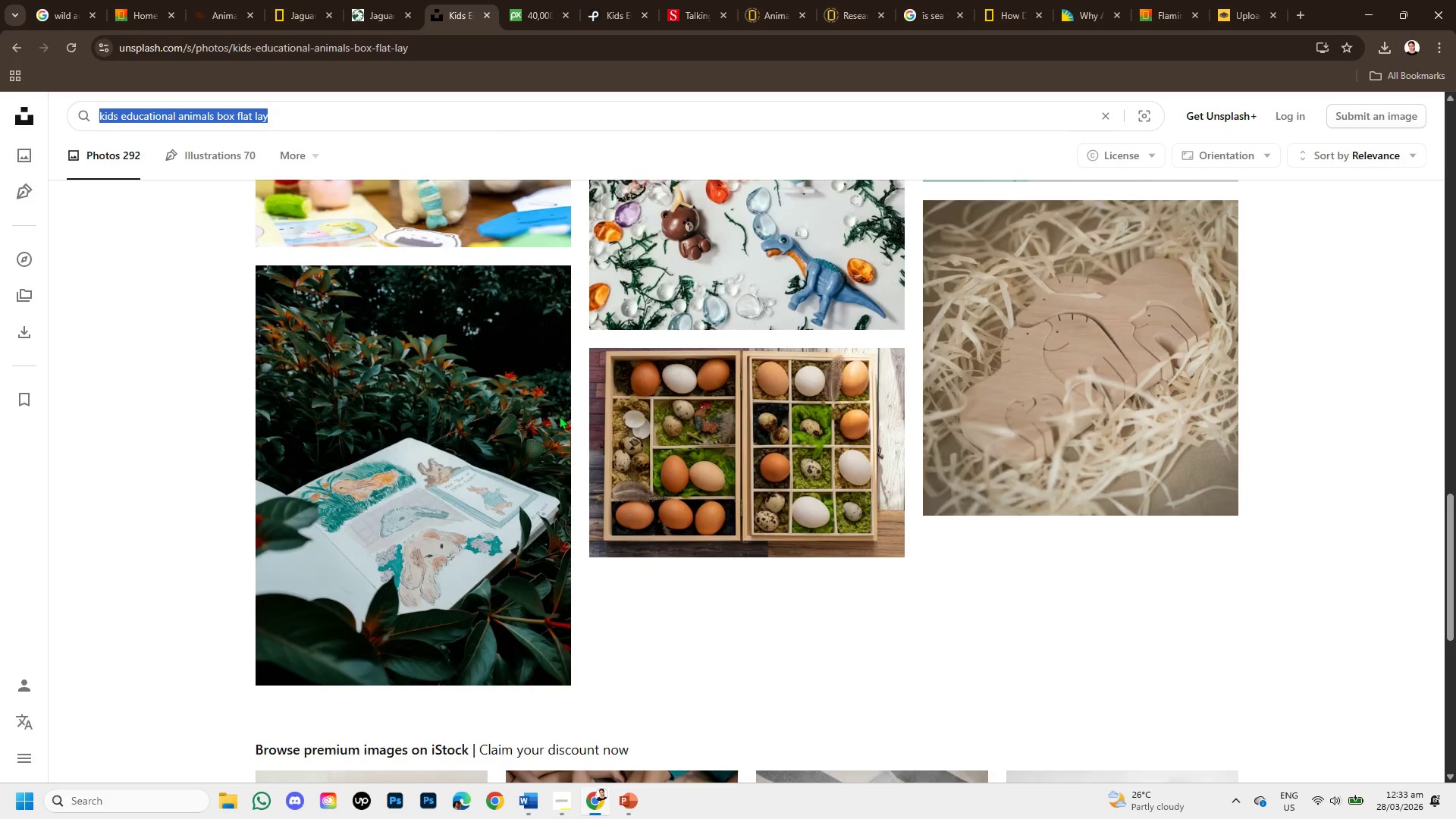 
left_click([18, 55])
 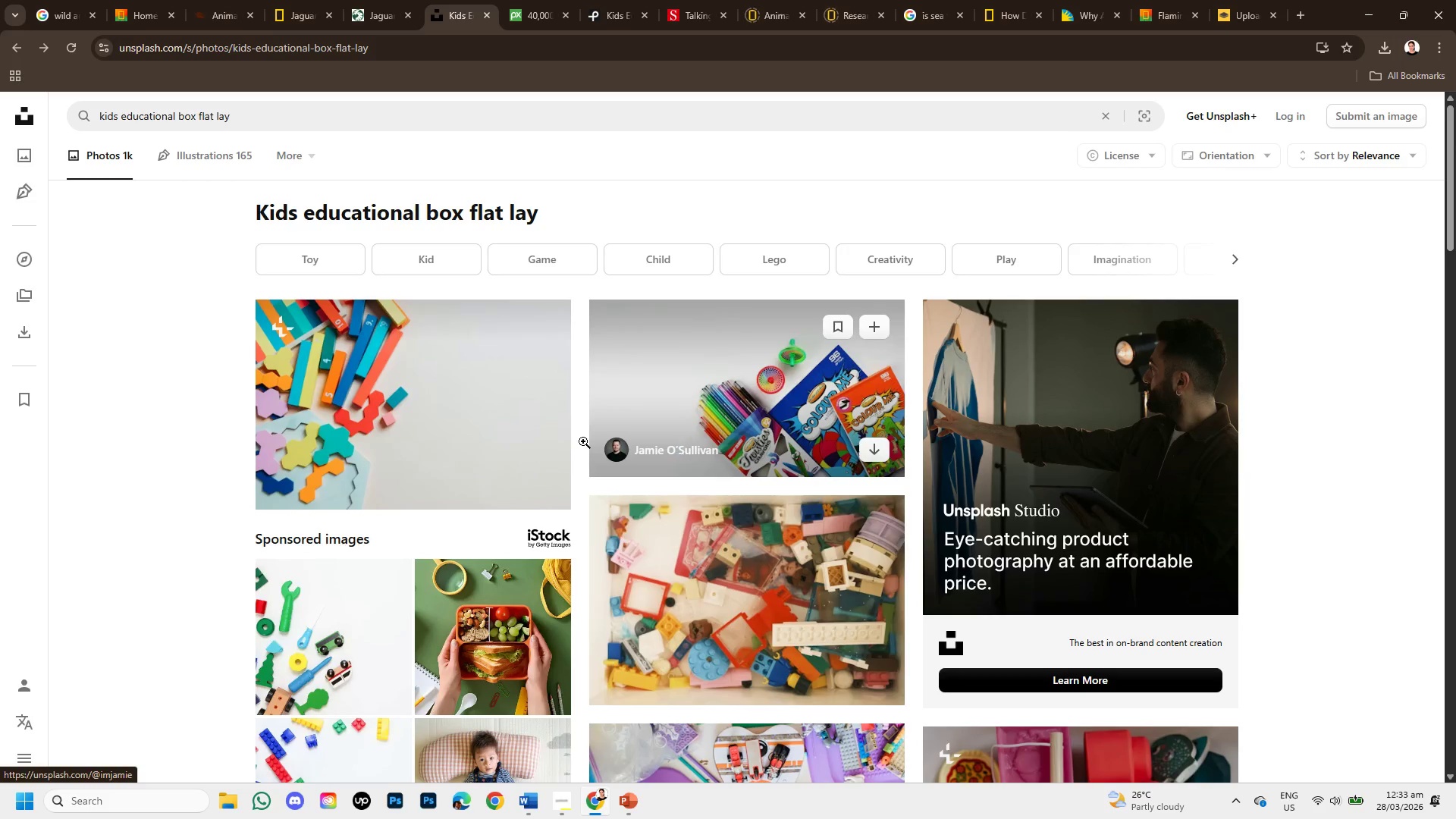 
scroll: coordinate [394, 249], scroll_direction: up, amount: 8.0
 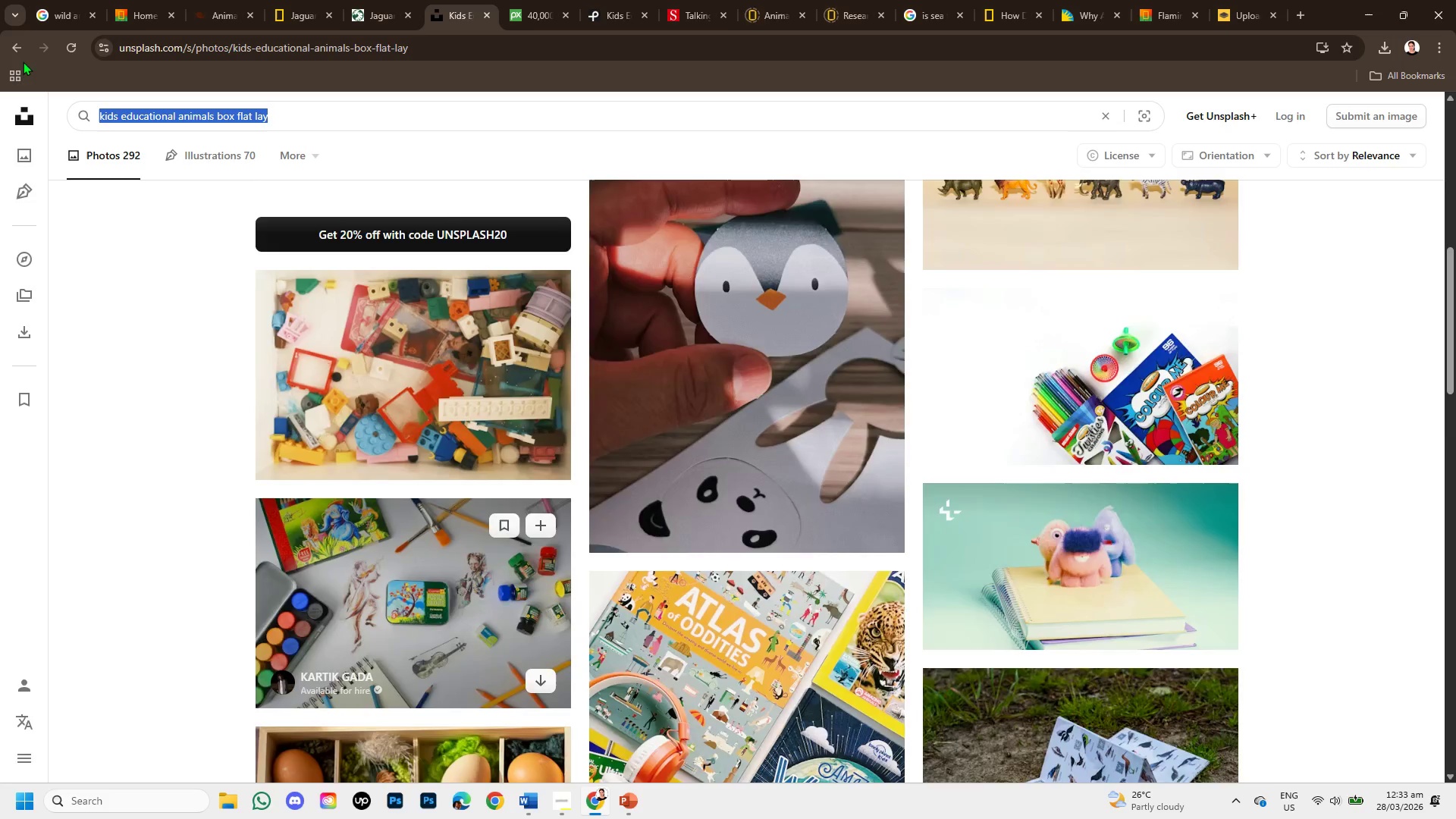 
wait(5.04)
 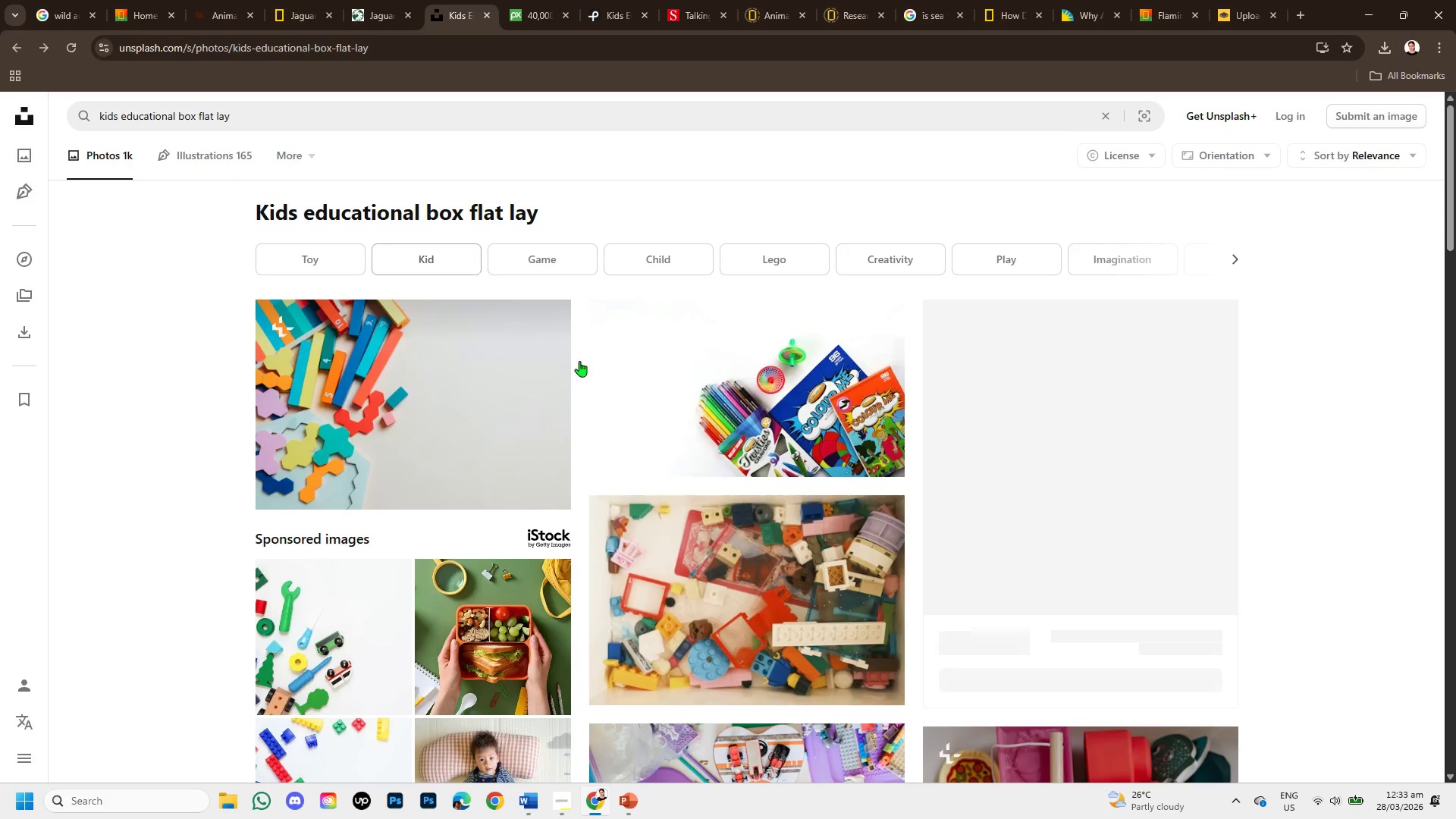 
scroll: coordinate [664, 515], scroll_direction: down, amount: 1.0
 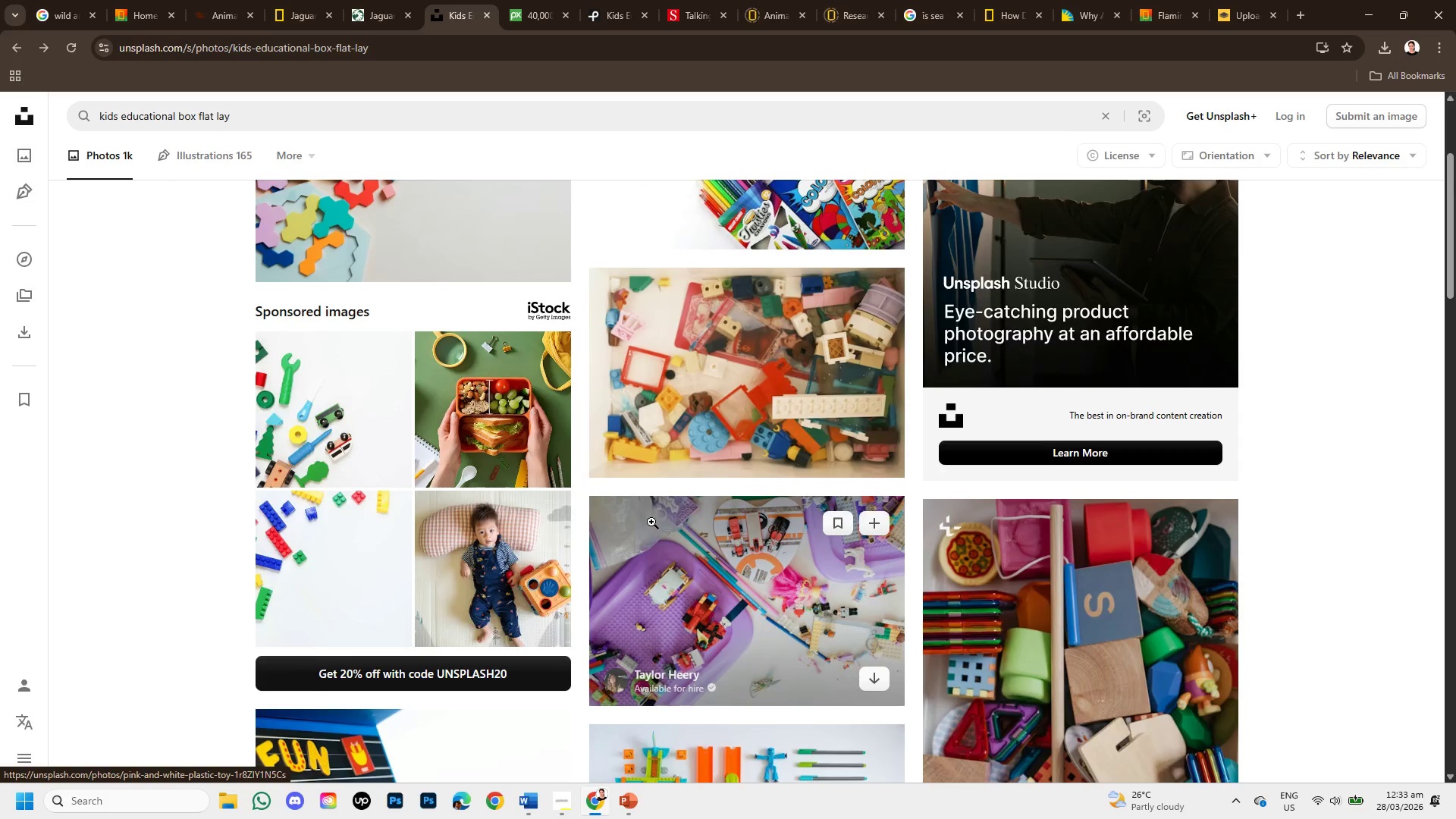 
left_click([708, 436])
 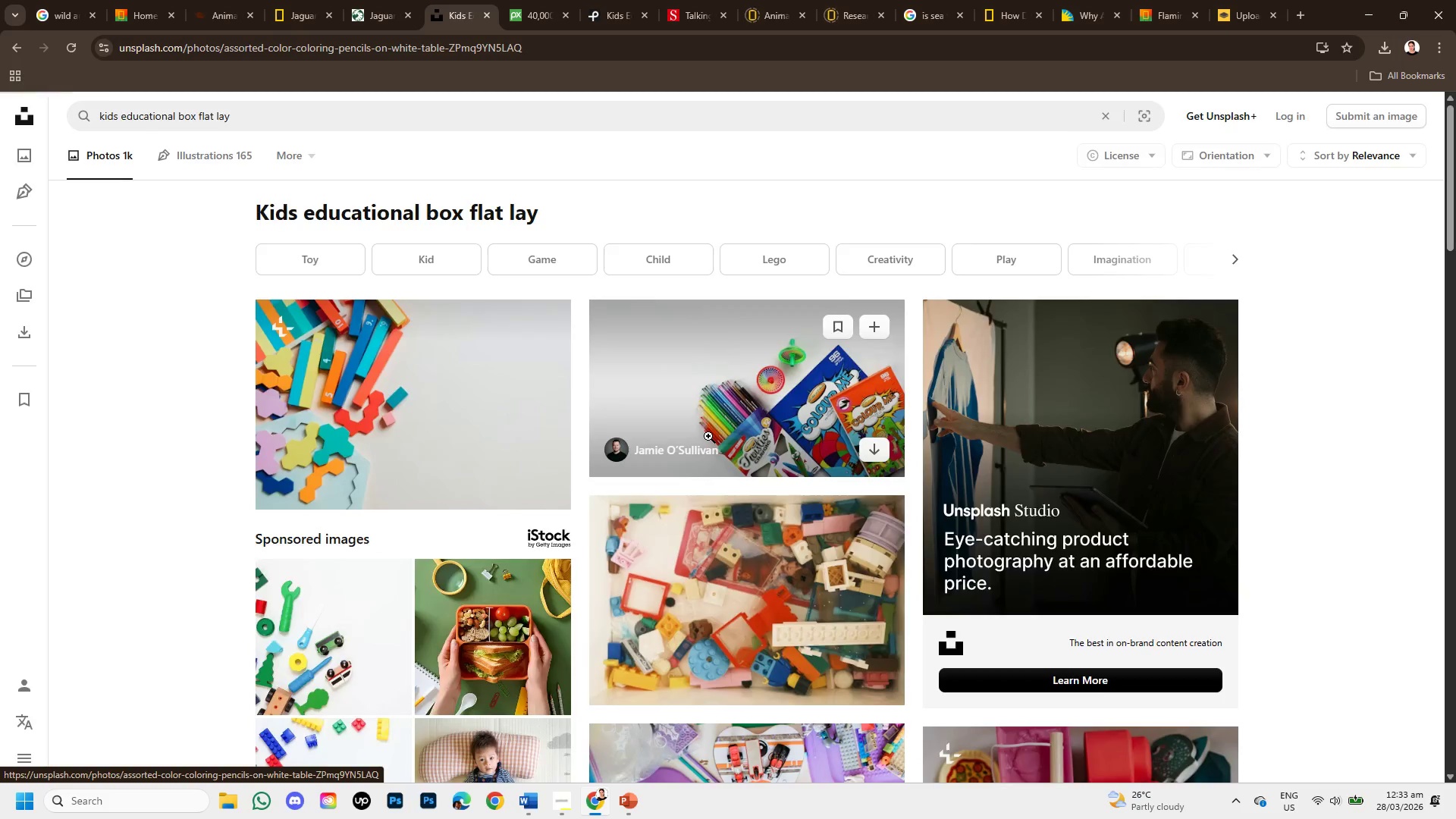 
scroll: coordinate [649, 517], scroll_direction: up, amount: 2.0
 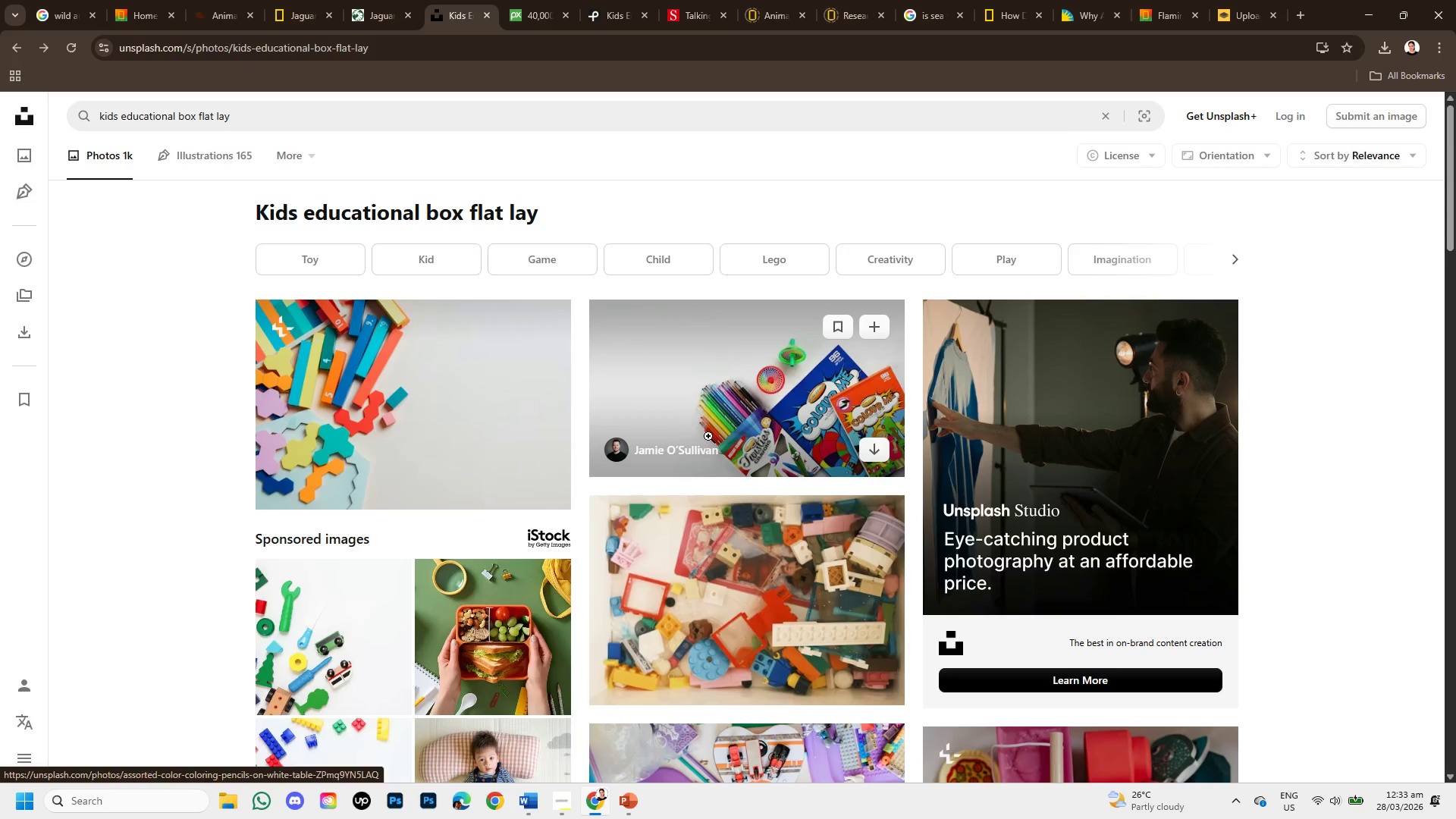 
mouse_move([704, 416])
 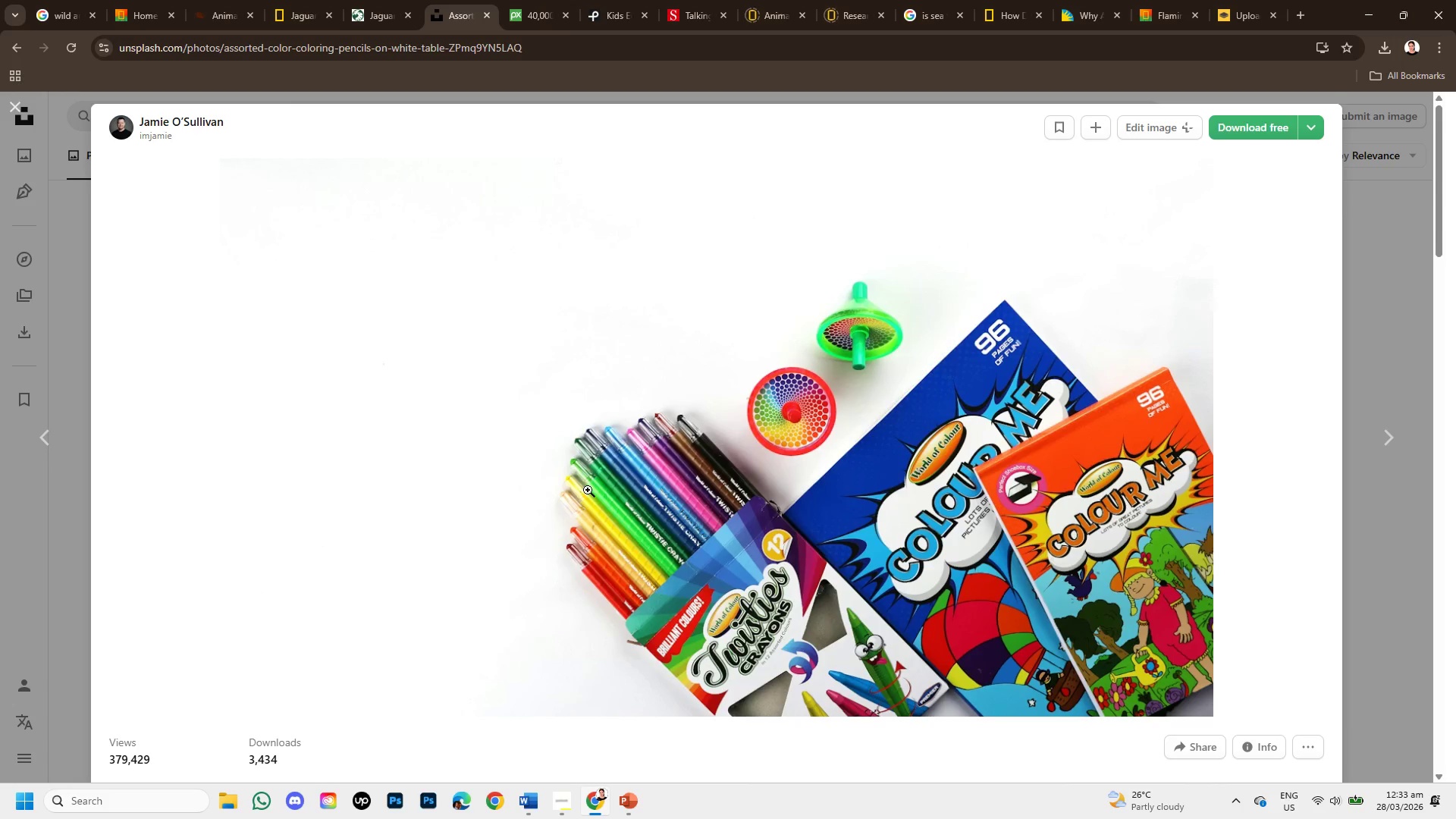 
scroll: coordinate [516, 556], scroll_direction: down, amount: 3.0
 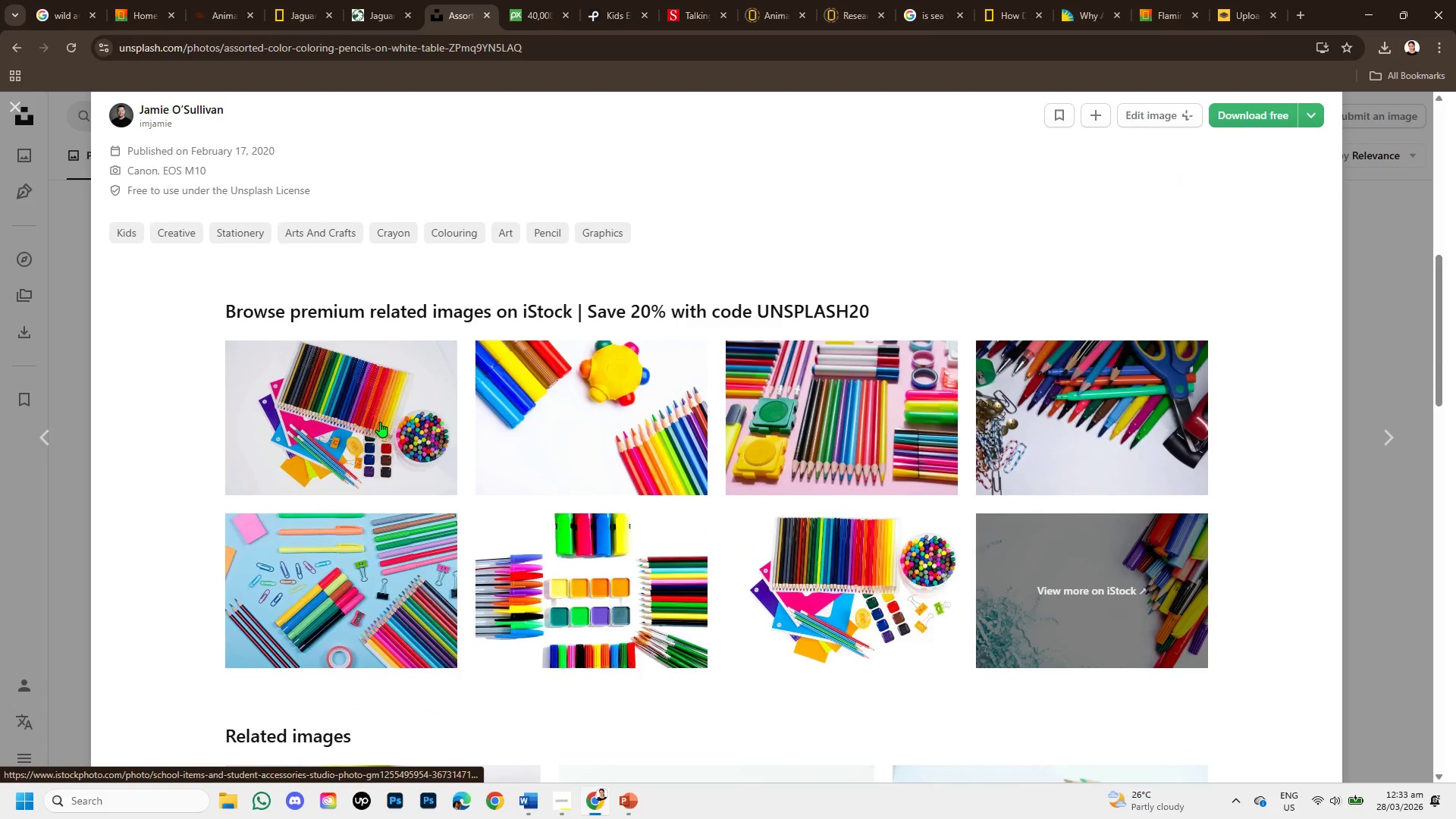 
mouse_move([413, 437])
 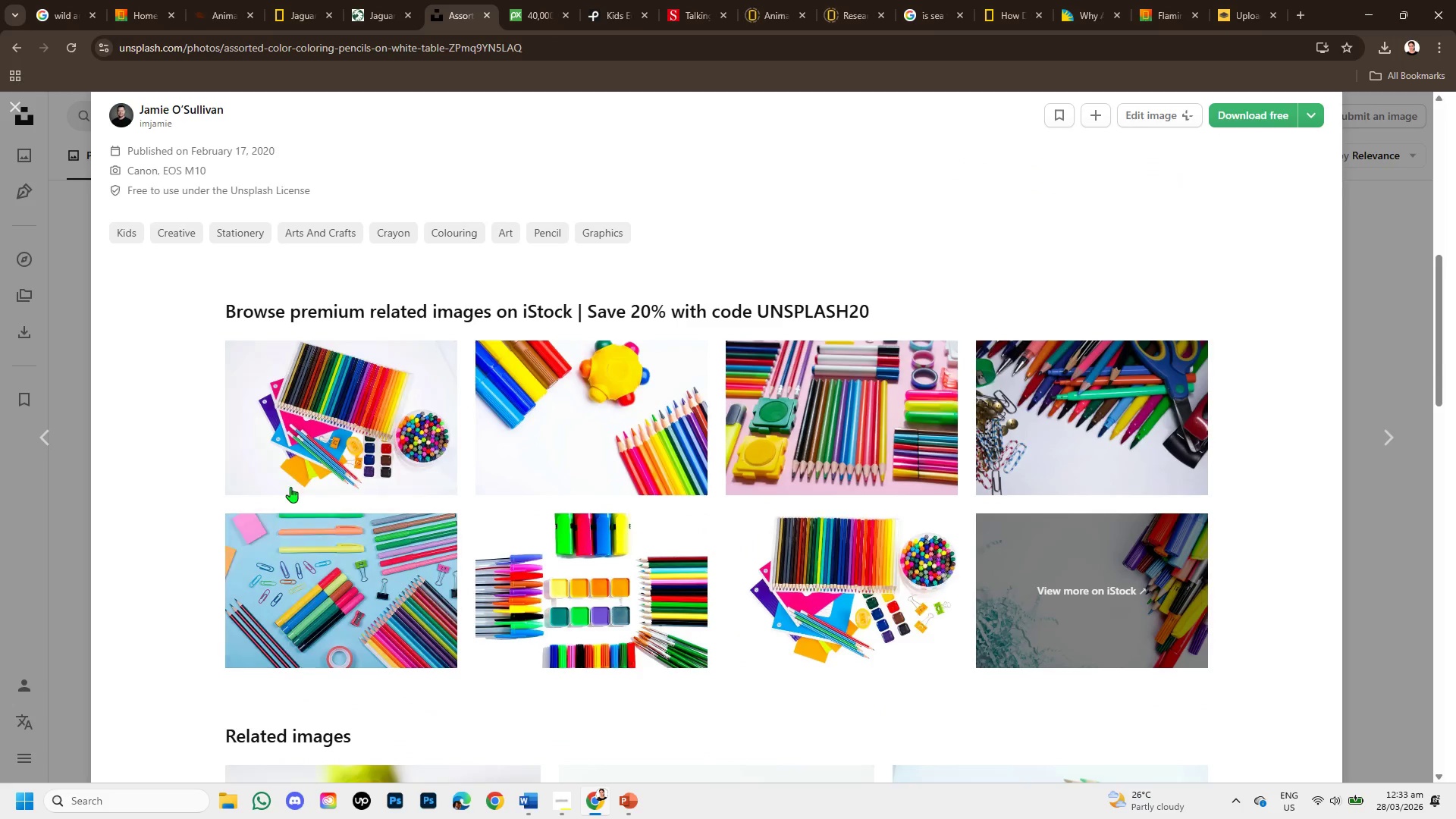 
mouse_move([297, 468])
 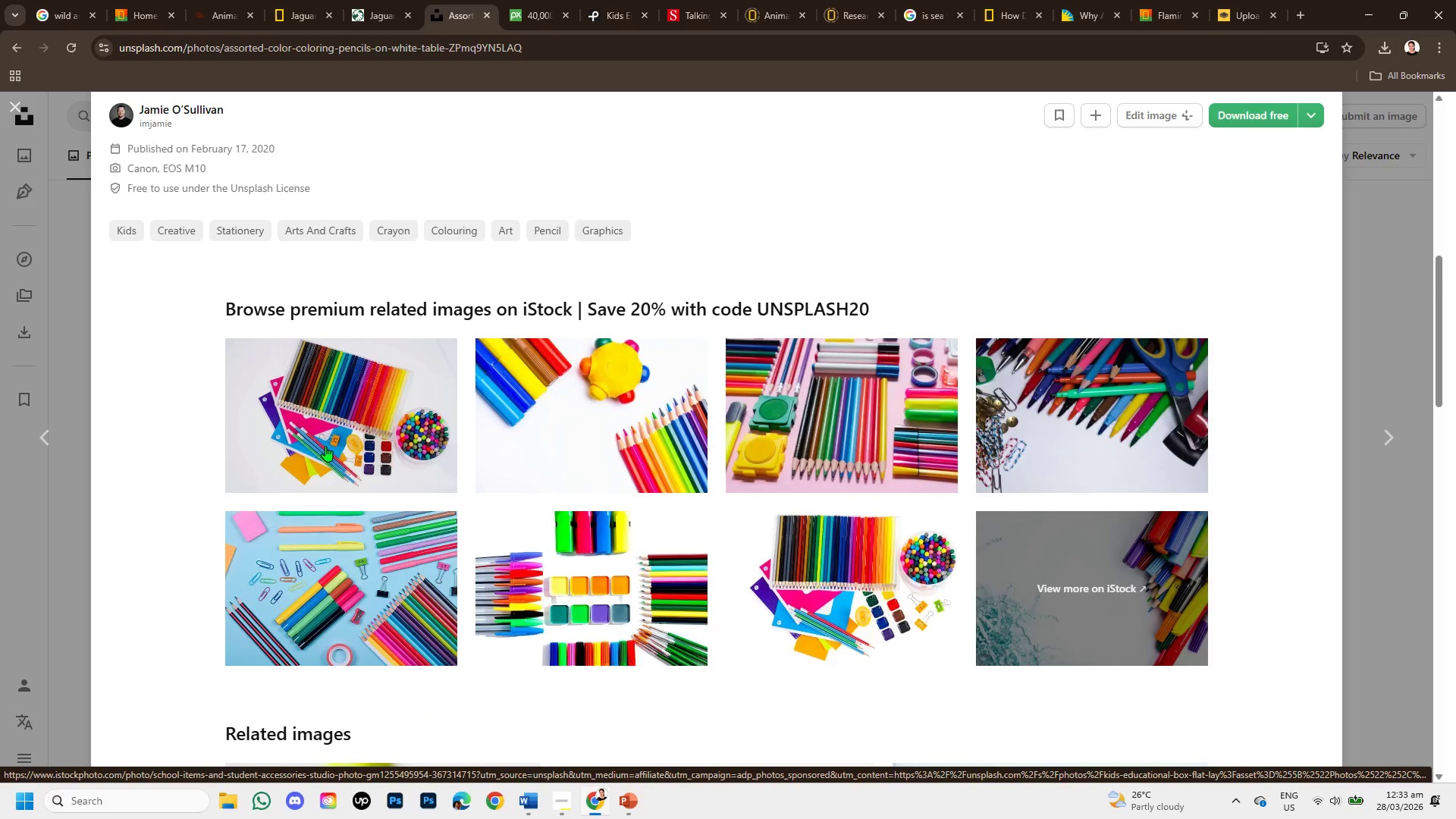 
scroll: coordinate [325, 446], scroll_direction: down, amount: 3.0
 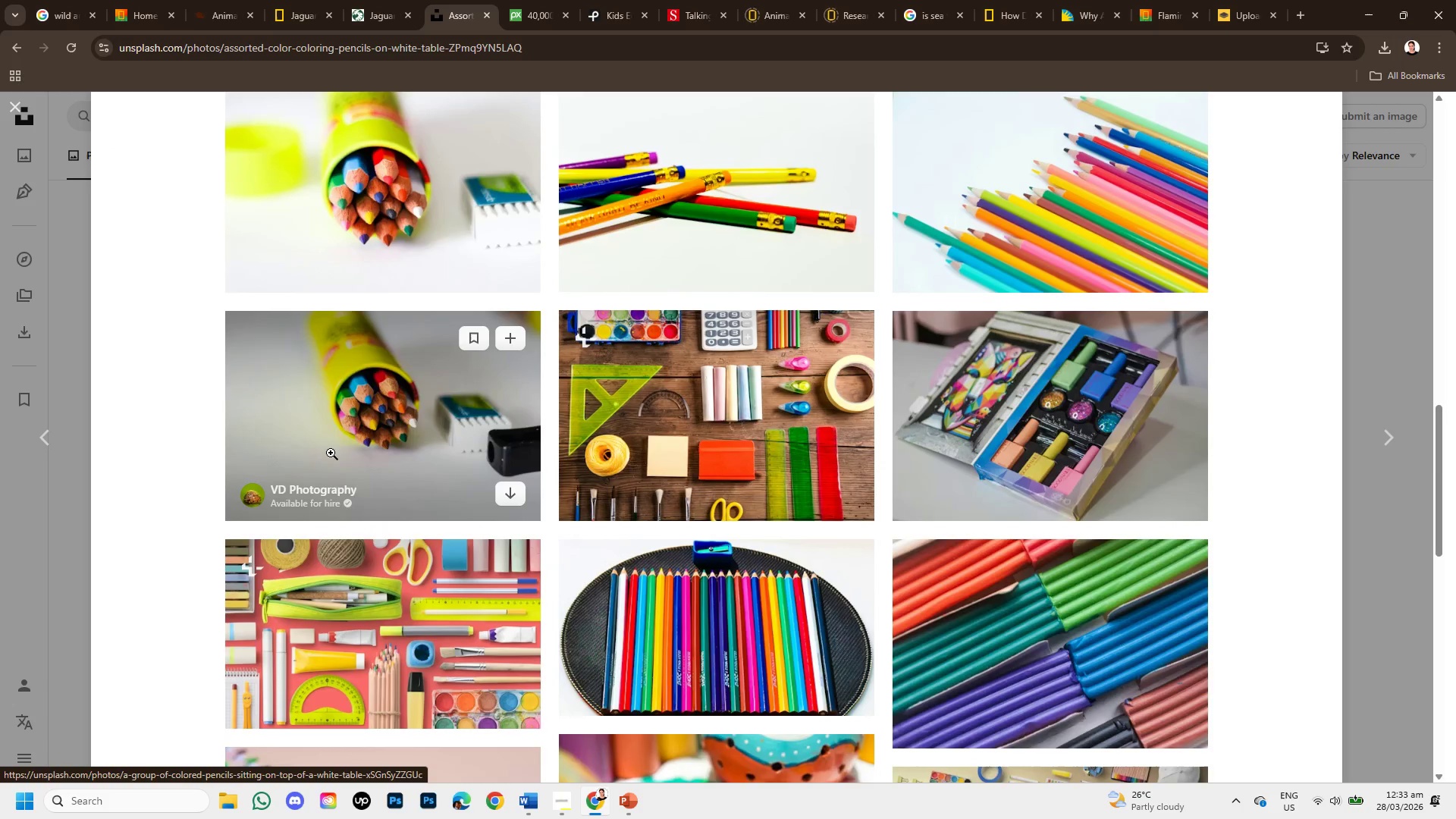 
scroll: coordinate [331, 453], scroll_direction: up, amount: 1.0
 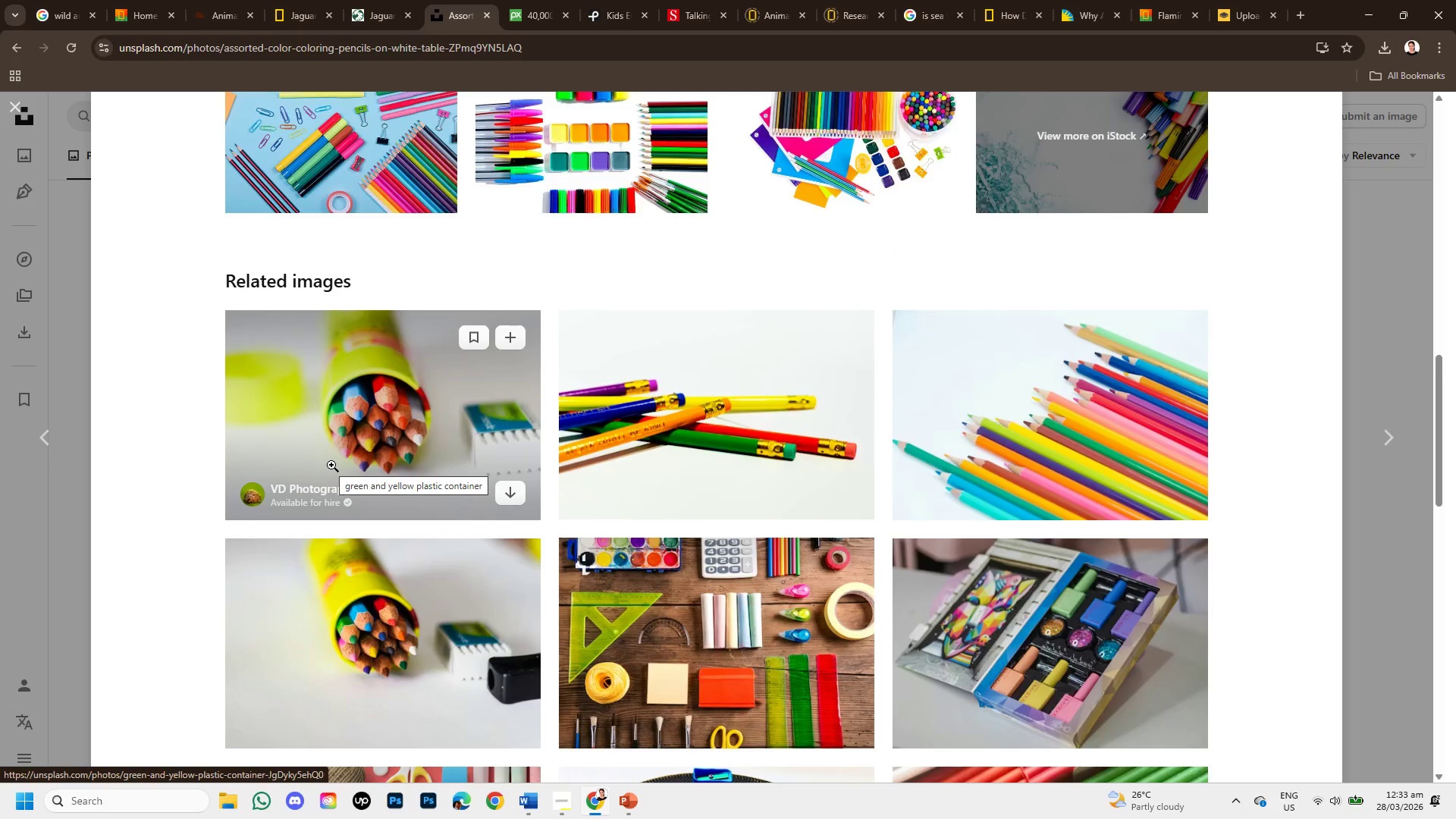 
scroll: coordinate [679, 657], scroll_direction: down, amount: 5.0
 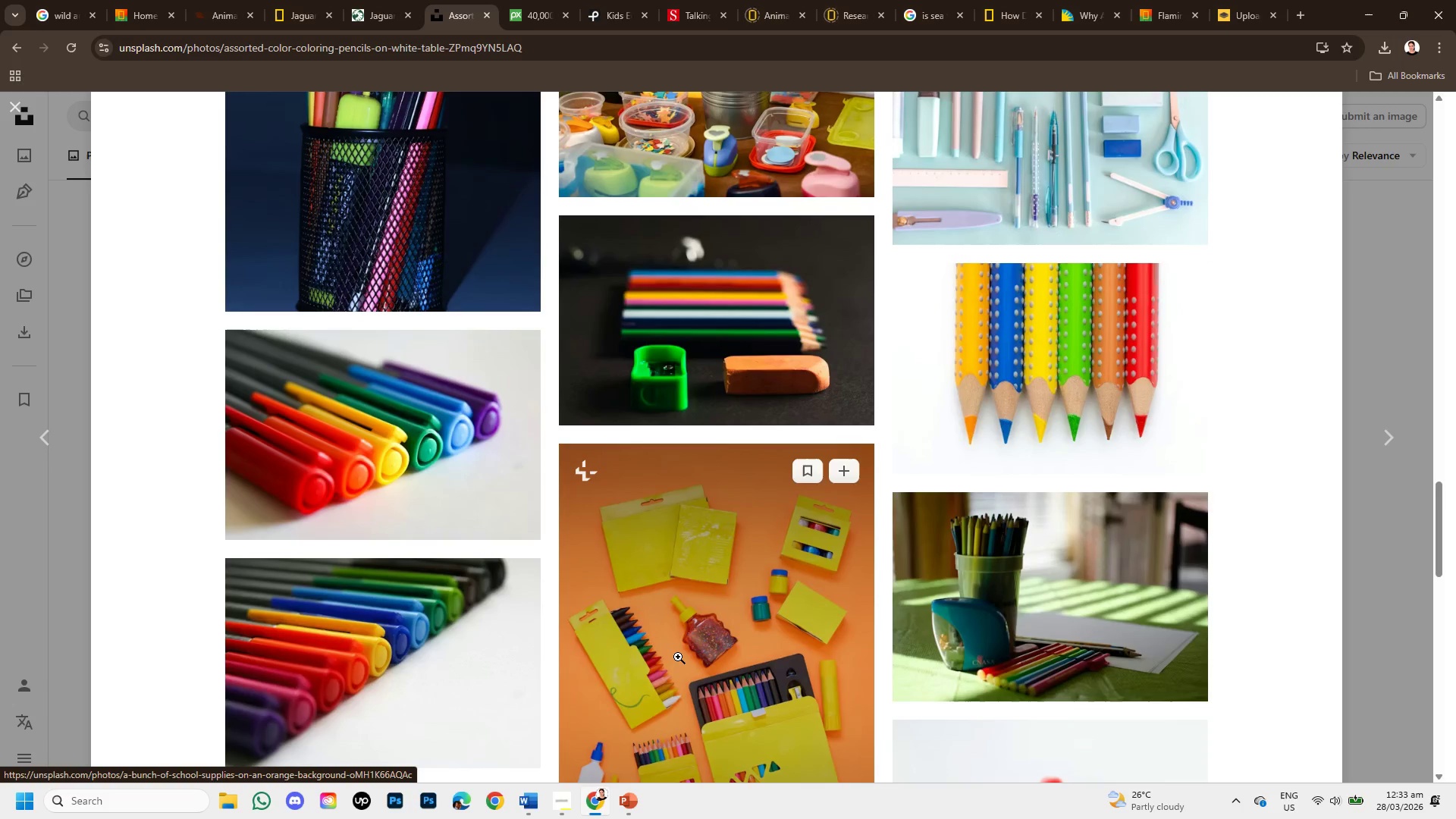 
scroll: coordinate [694, 657], scroll_direction: down, amount: 3.0
 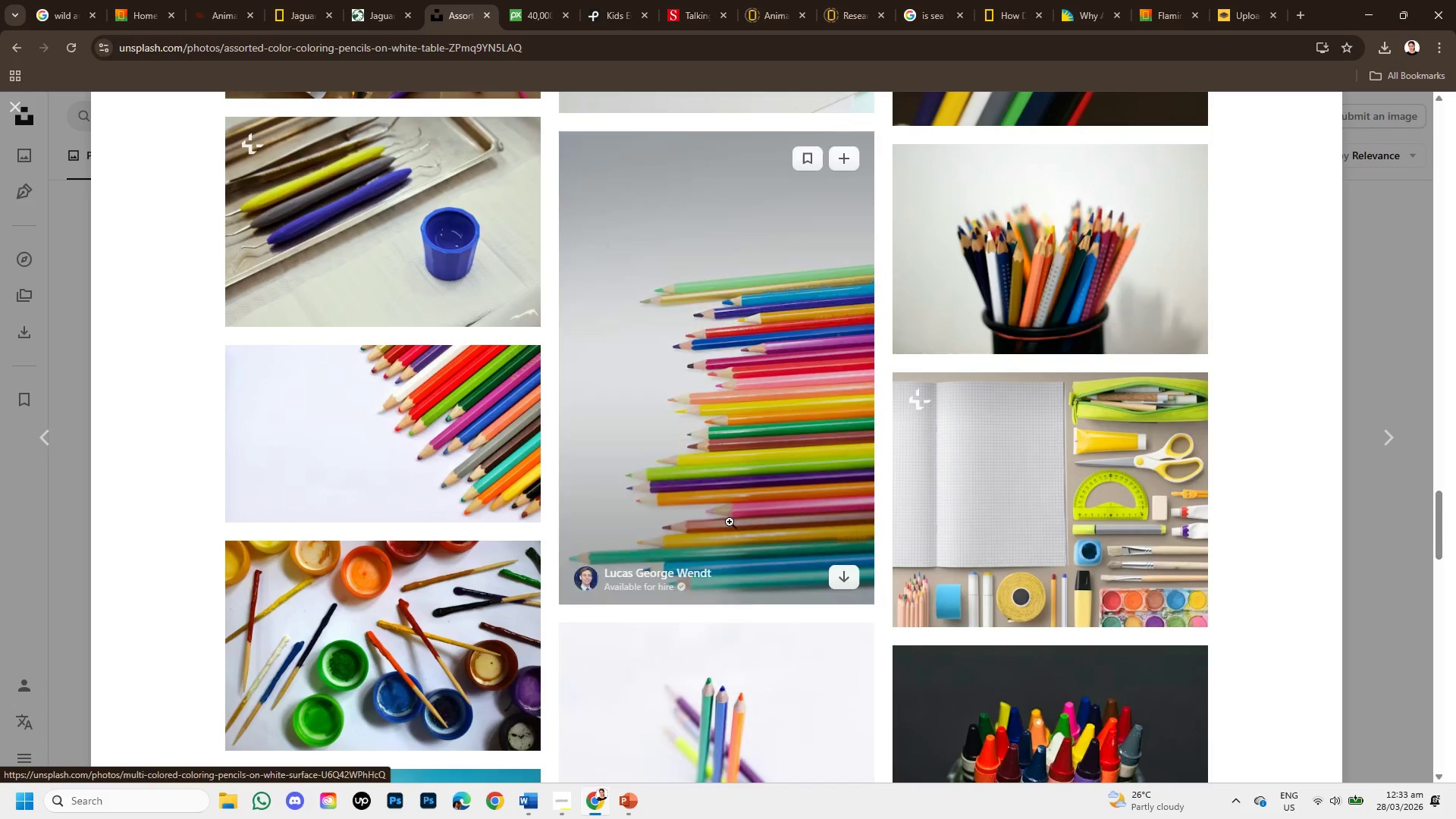 
left_click([743, 458])
 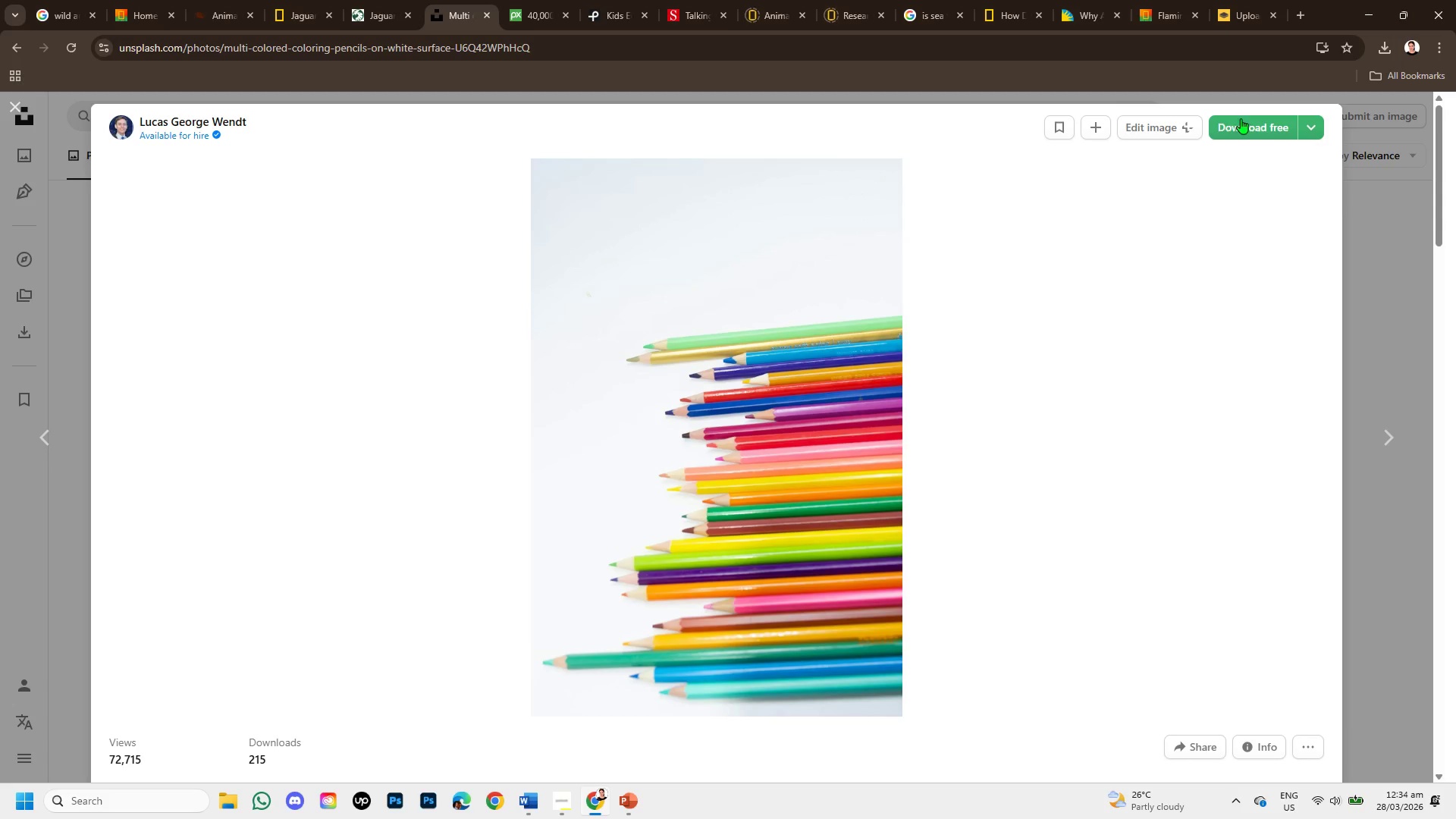 
wait(6.98)
 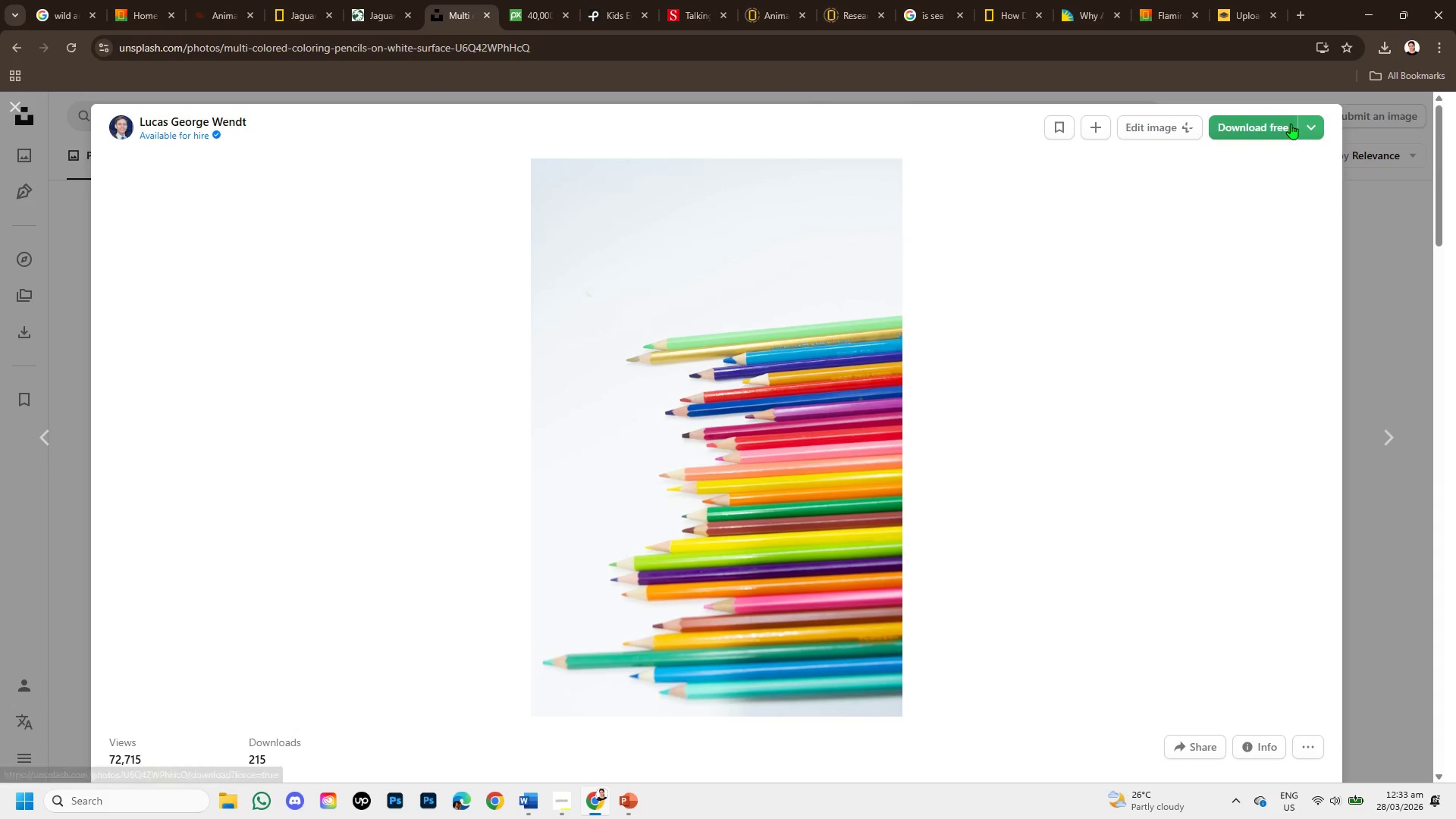 
key(Control+V)
 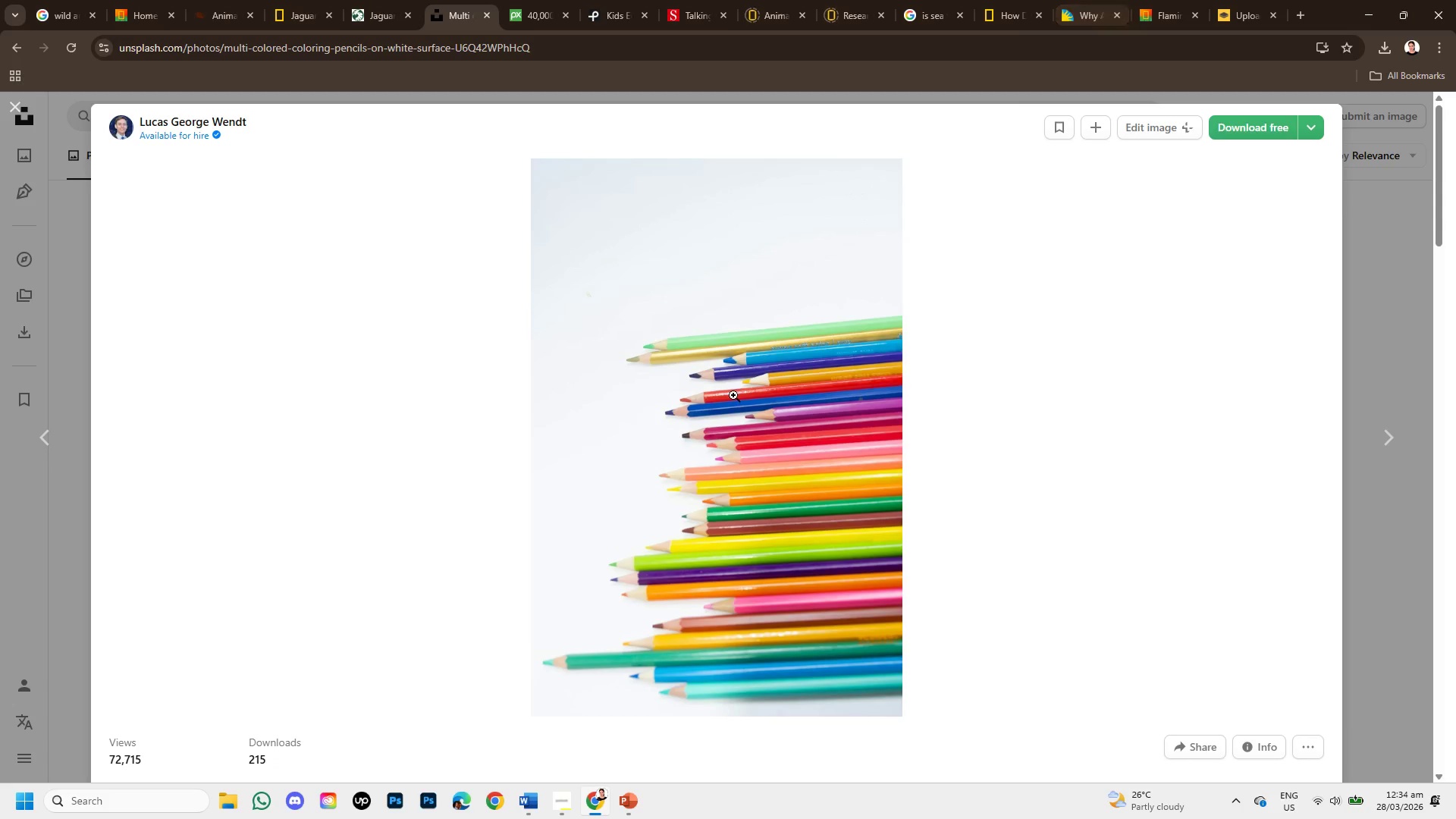 
left_click([733, 395])
 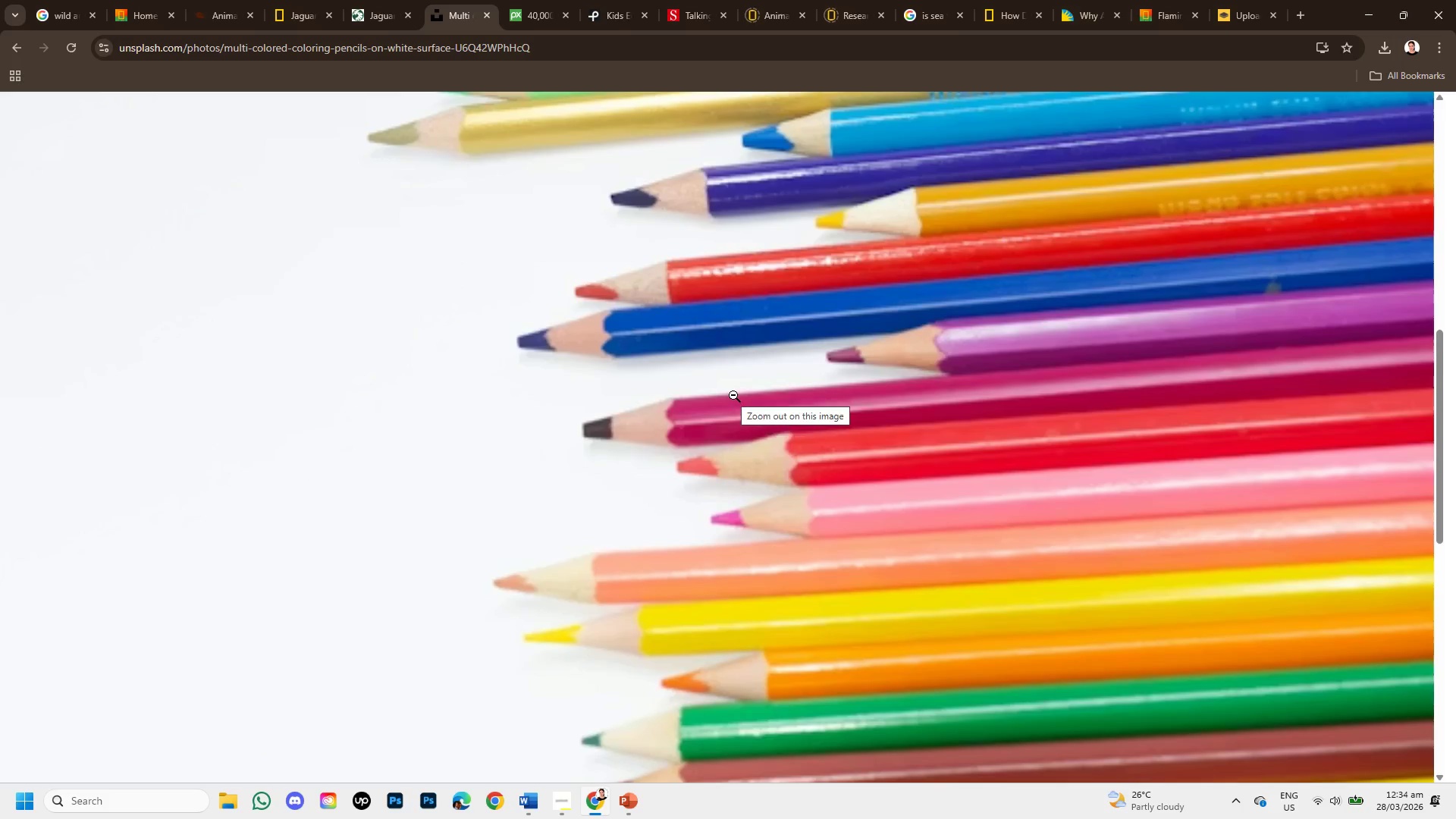 
left_click([733, 395])
 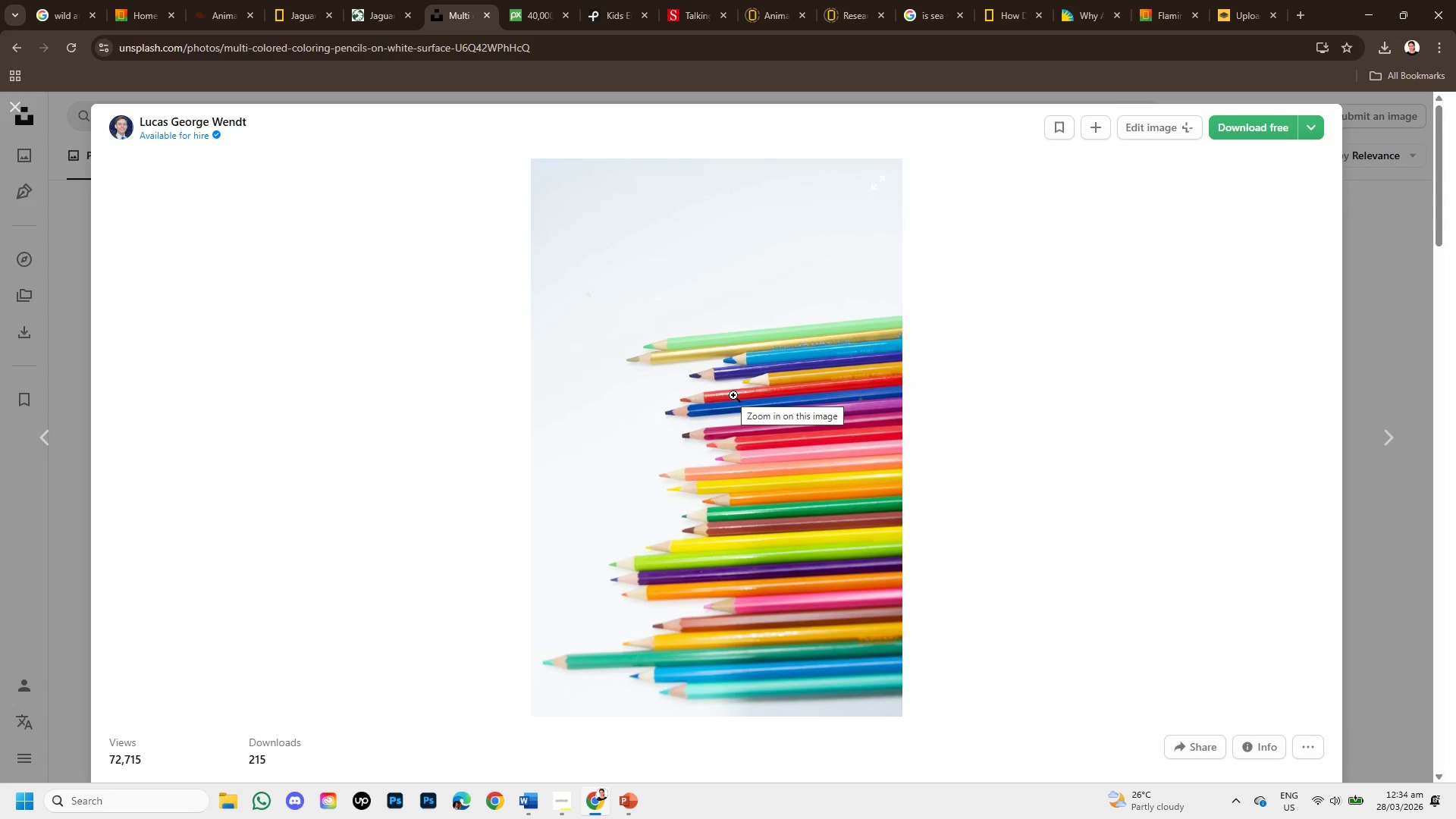 
key(Control+ControlLeft)
 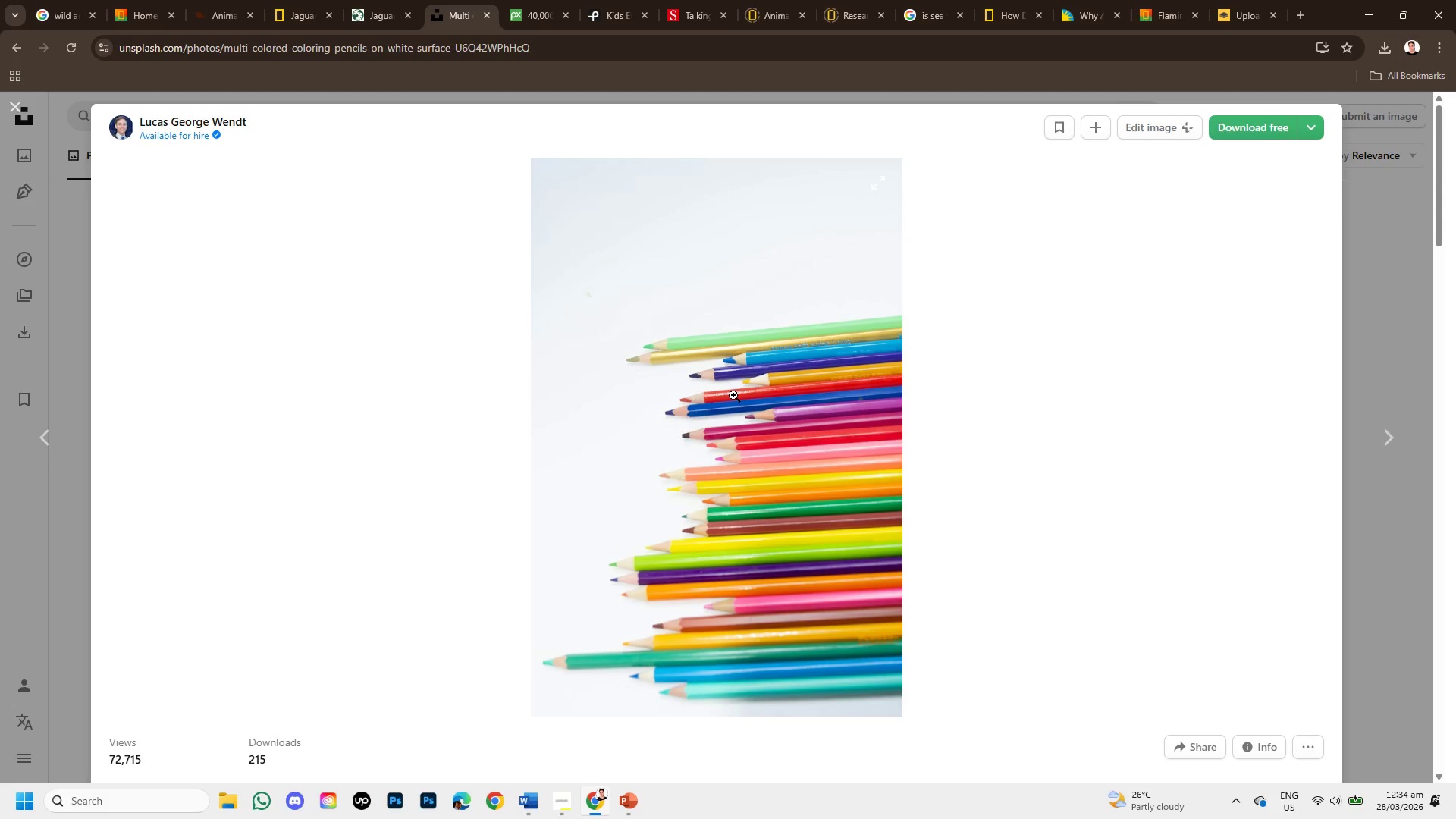 
key(Control+C)
 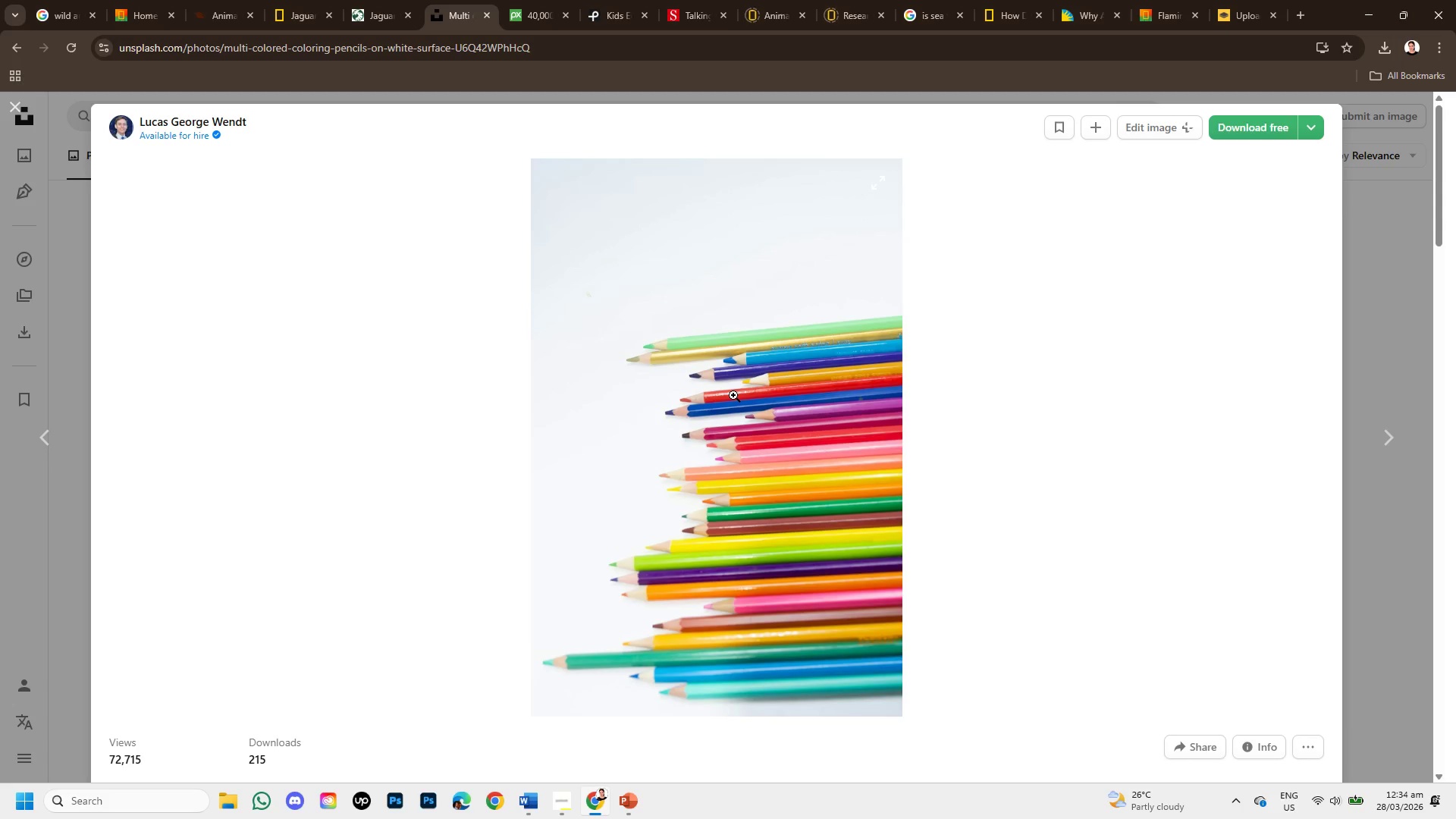 
right_click([733, 395])
 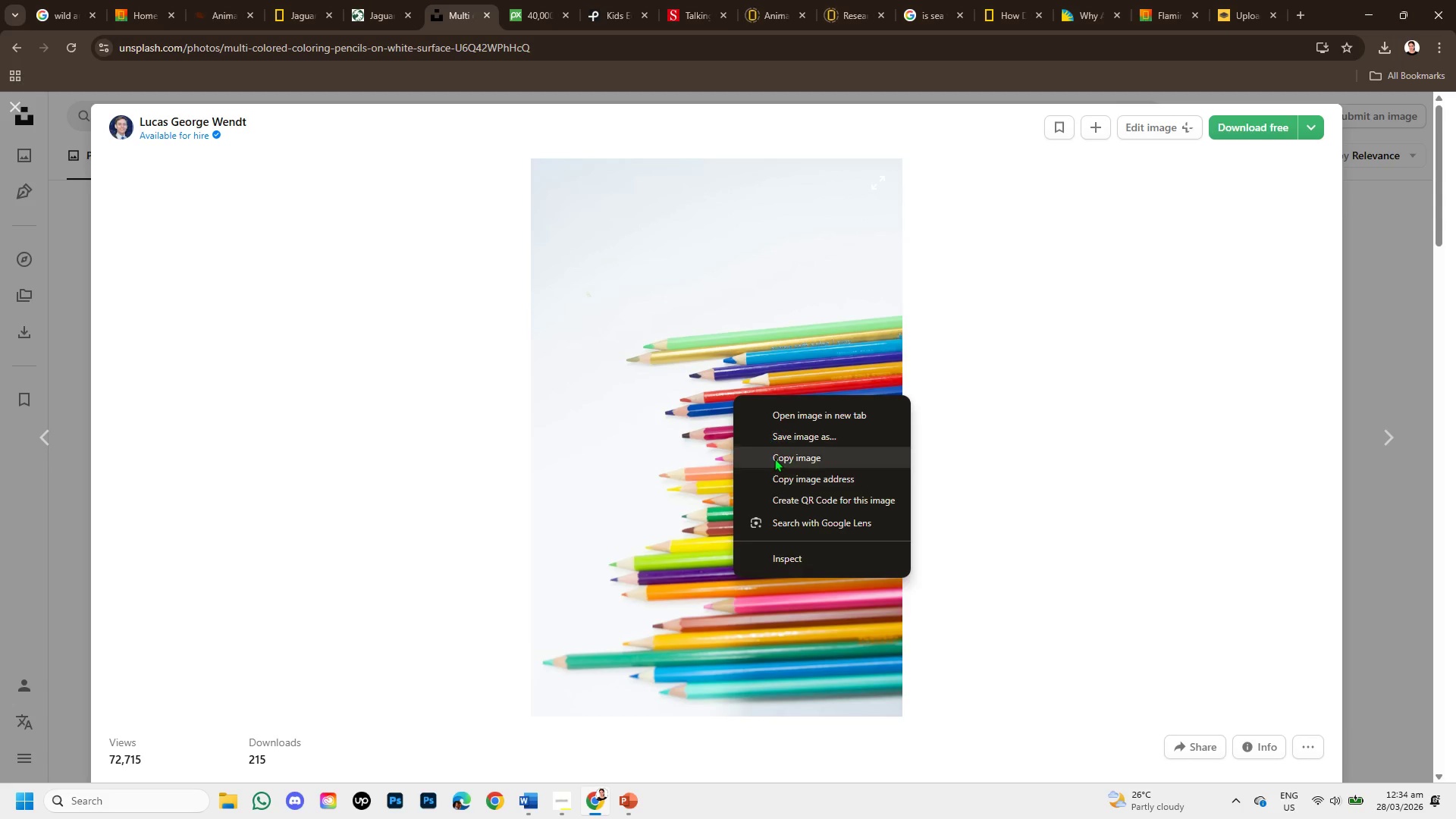 
left_click([774, 458])
 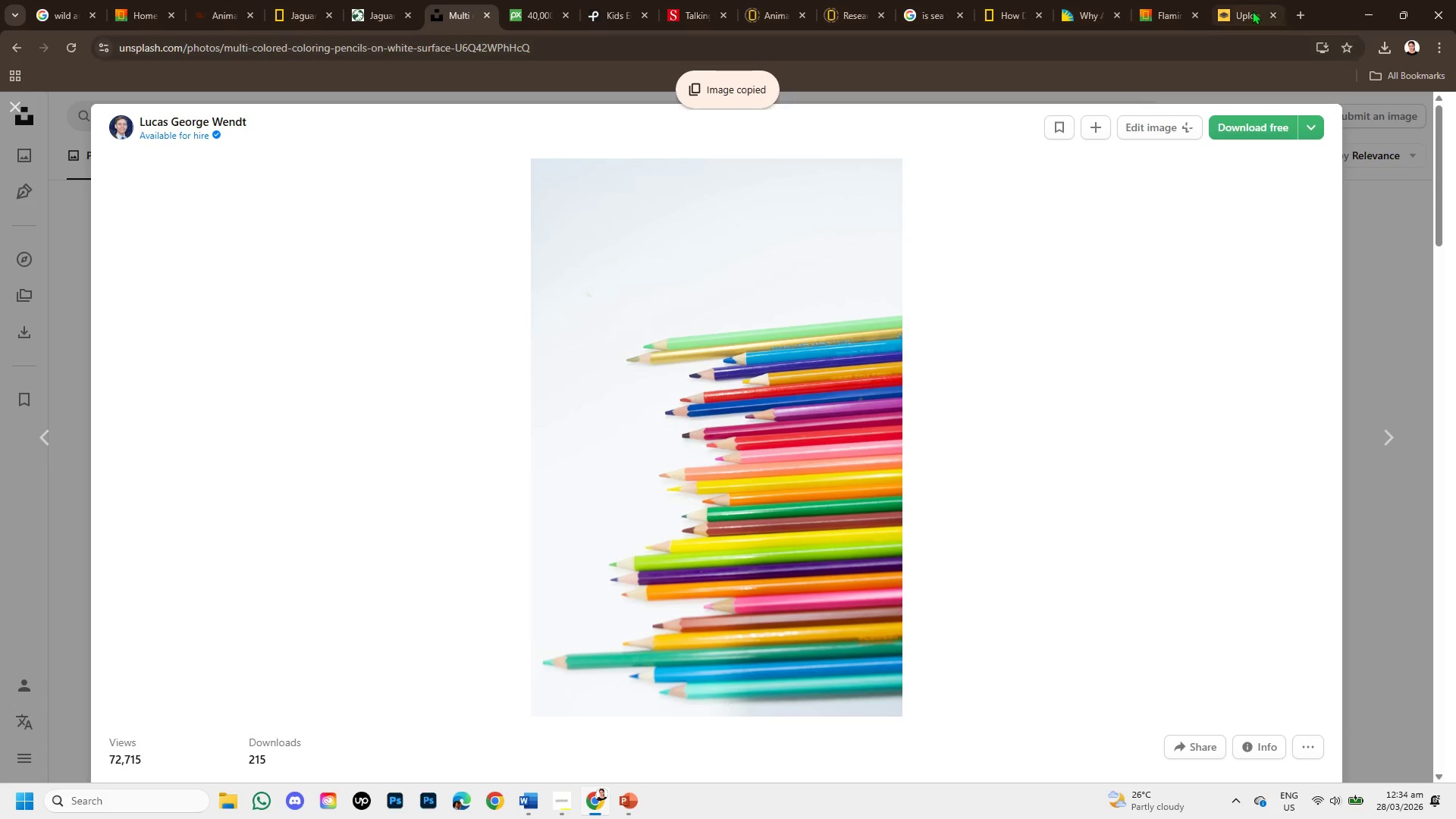 
left_click([1253, 9])
 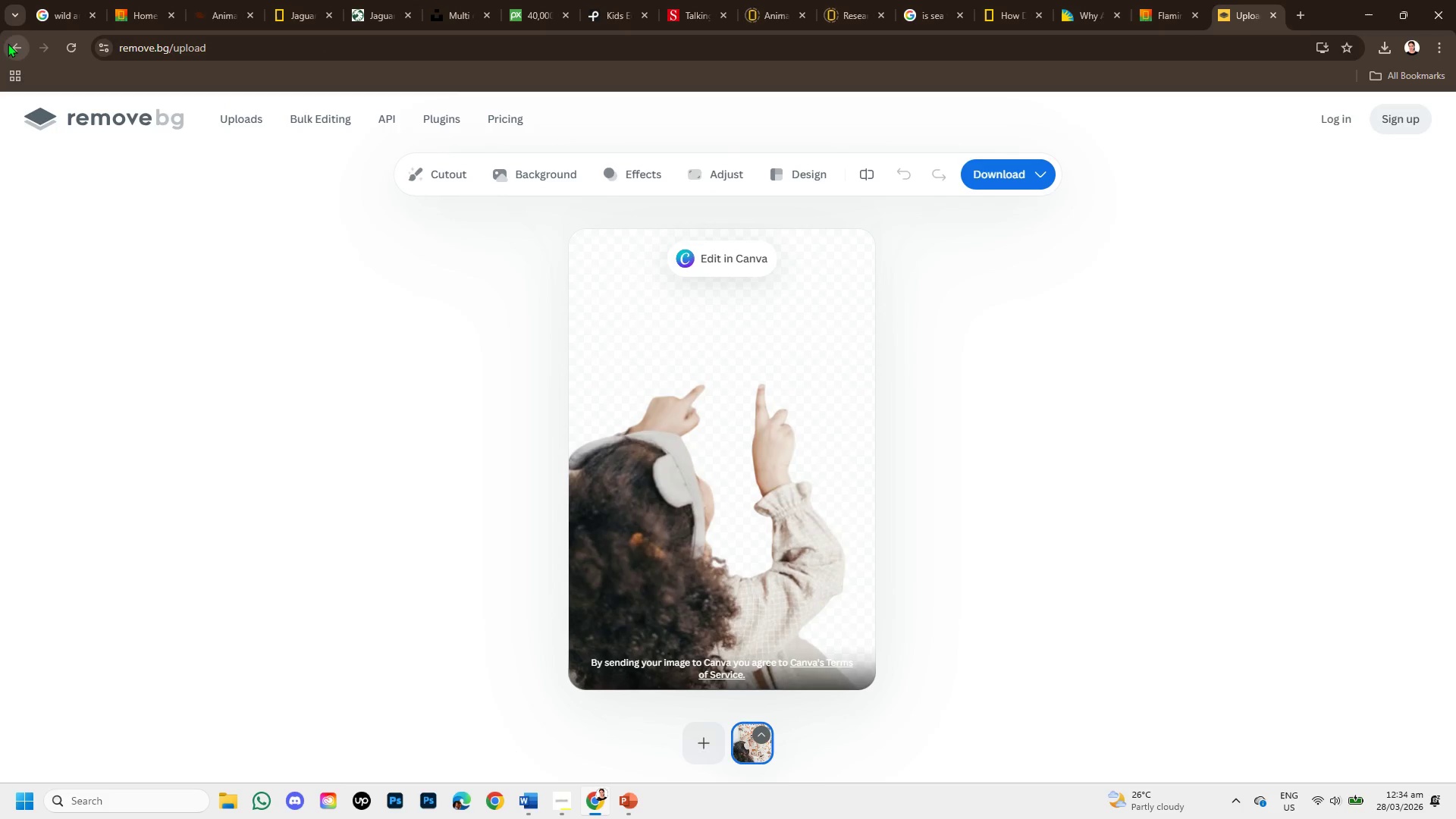 
left_click([10, 46])
 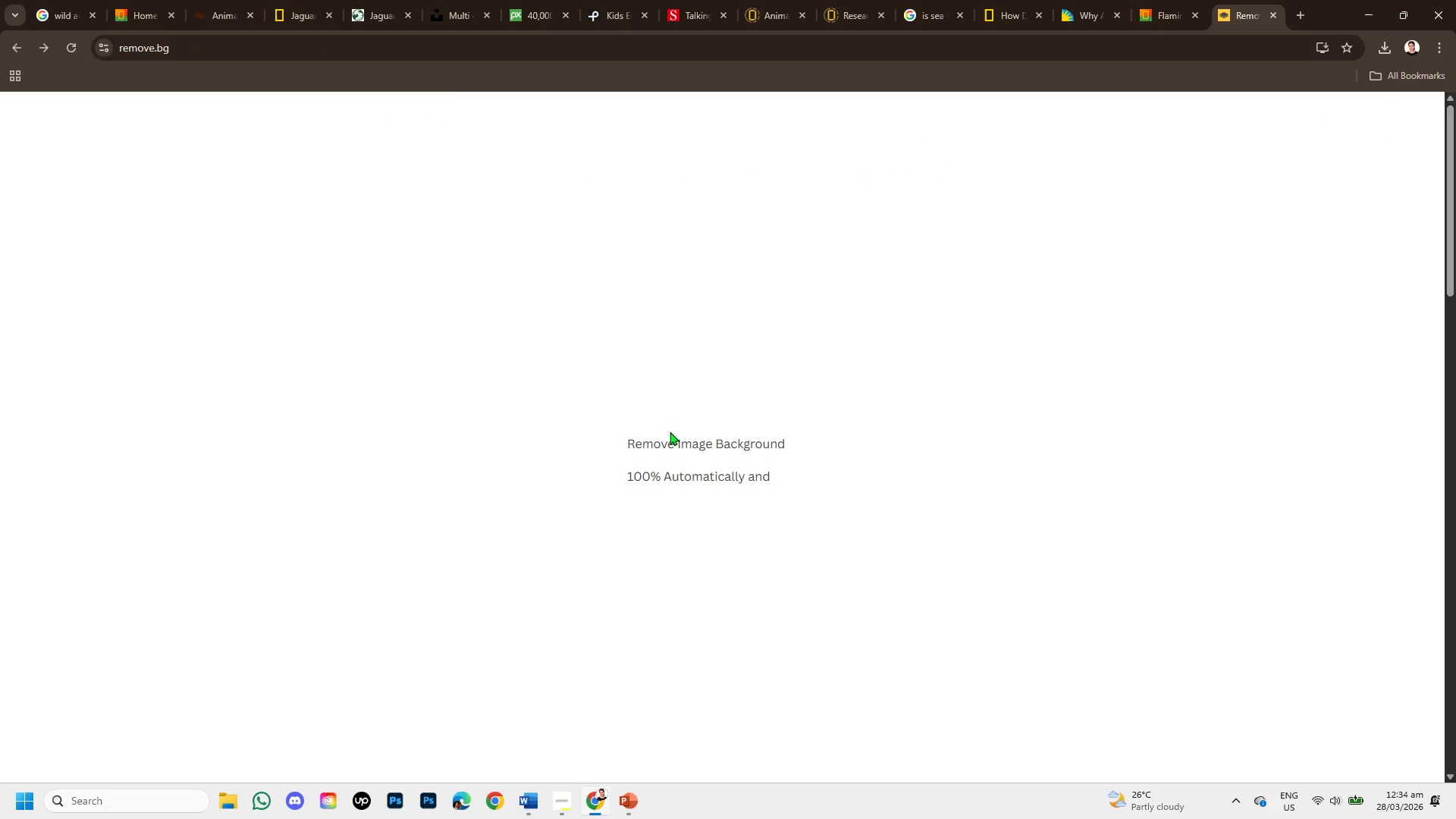 
key(Control+V)
 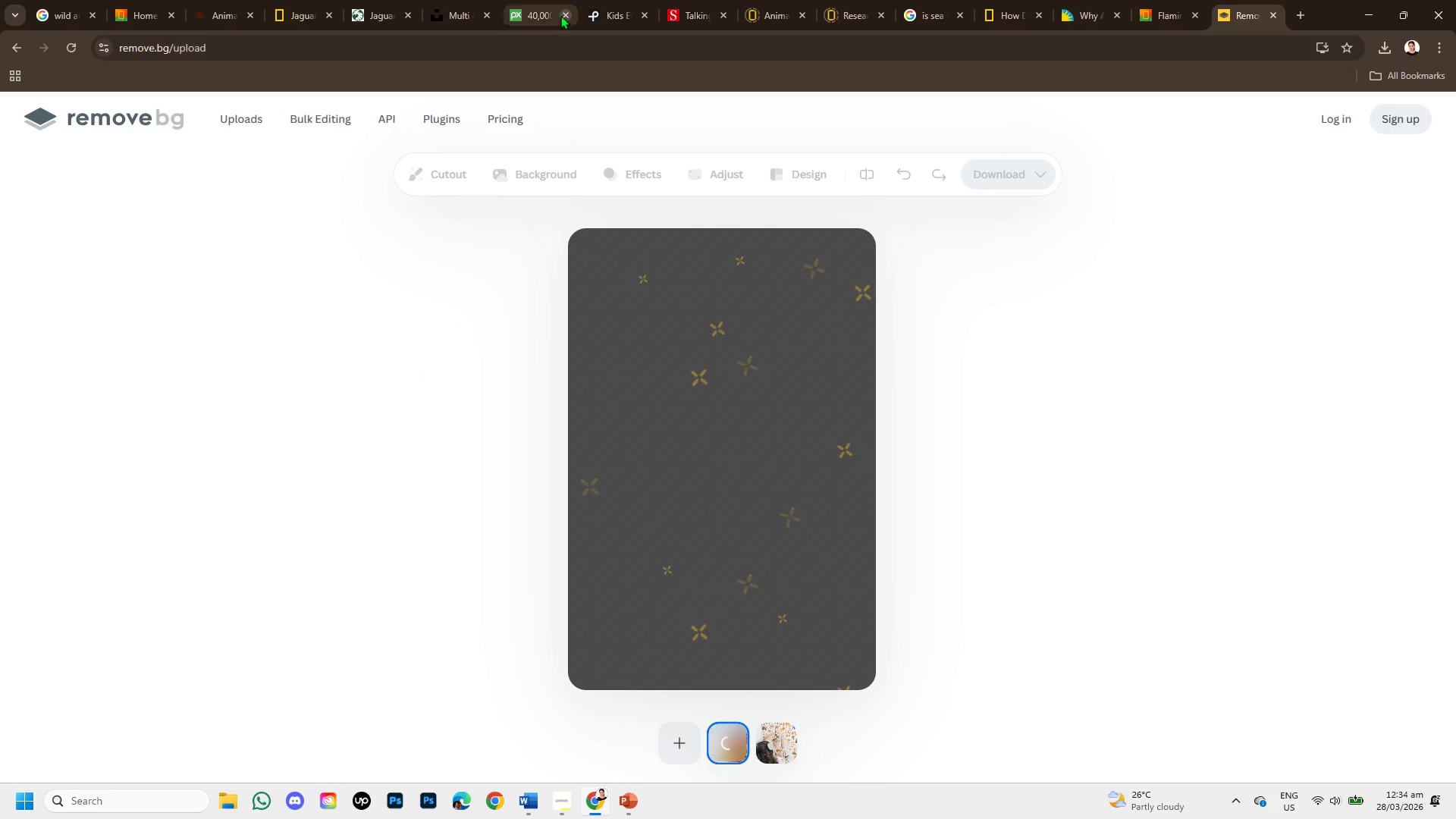 
left_click([544, 7])
 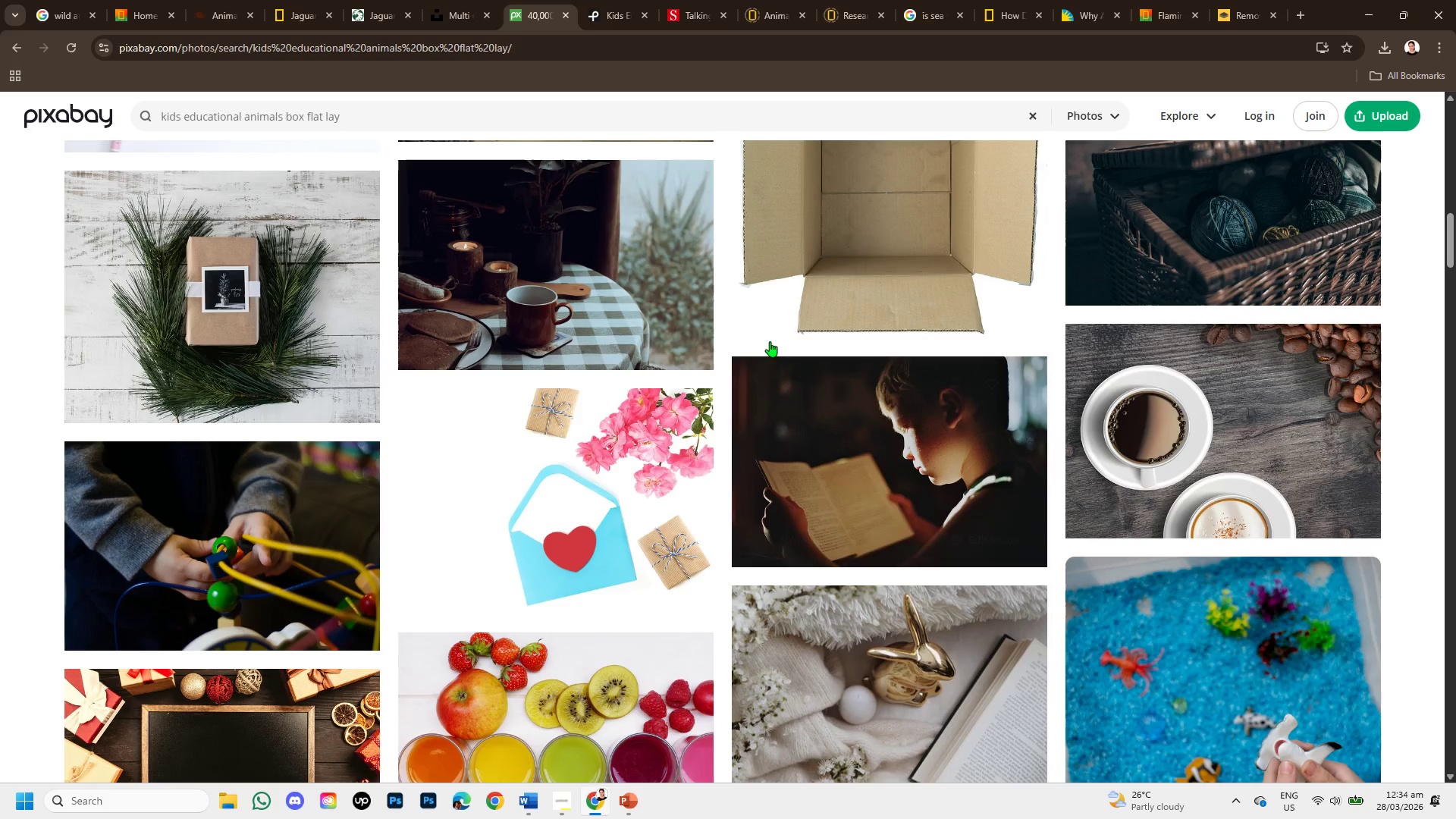 
scroll: coordinate [815, 506], scroll_direction: down, amount: 4.0
 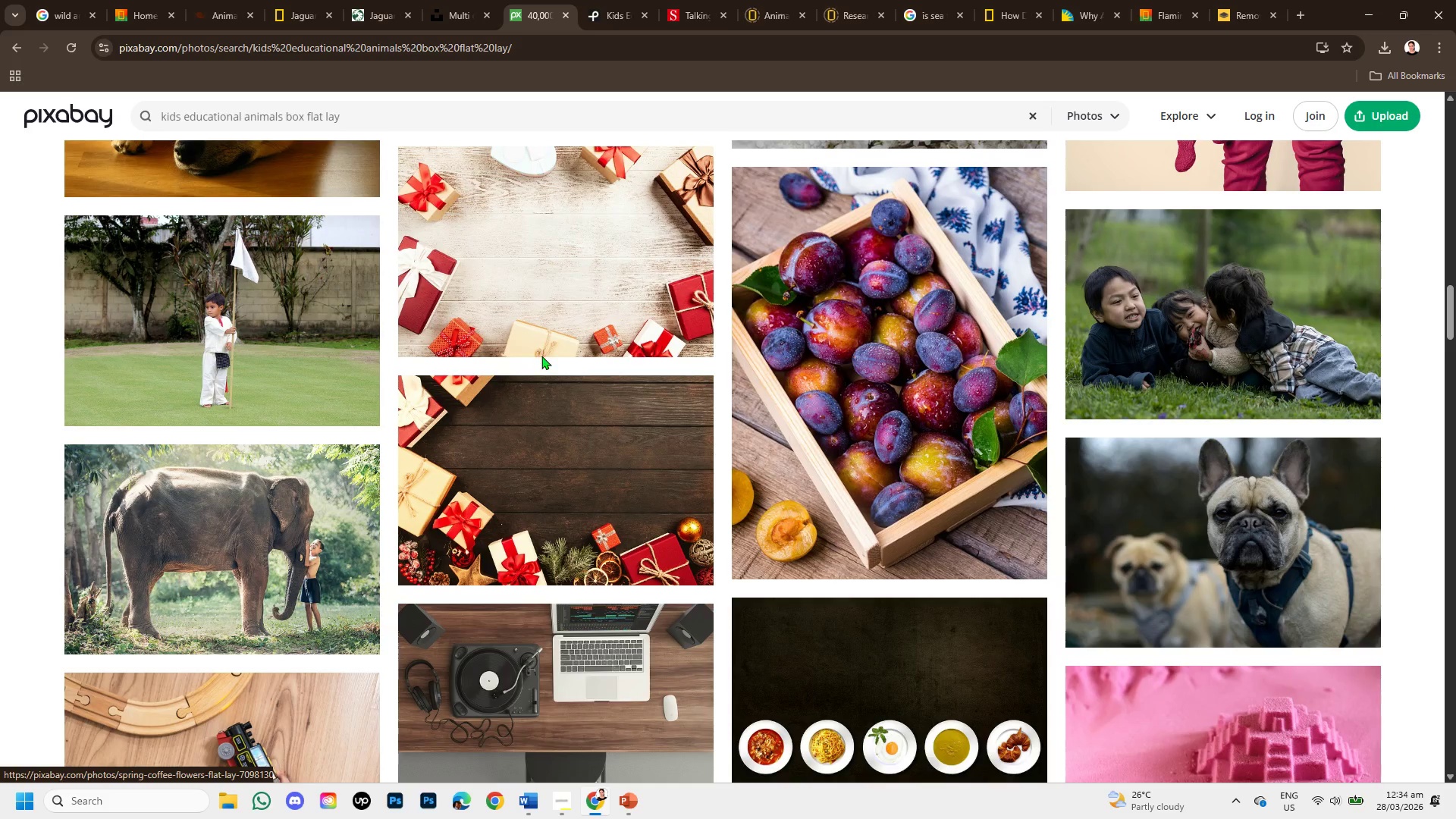 
scroll: coordinate [529, 351], scroll_direction: up, amount: 13.0
 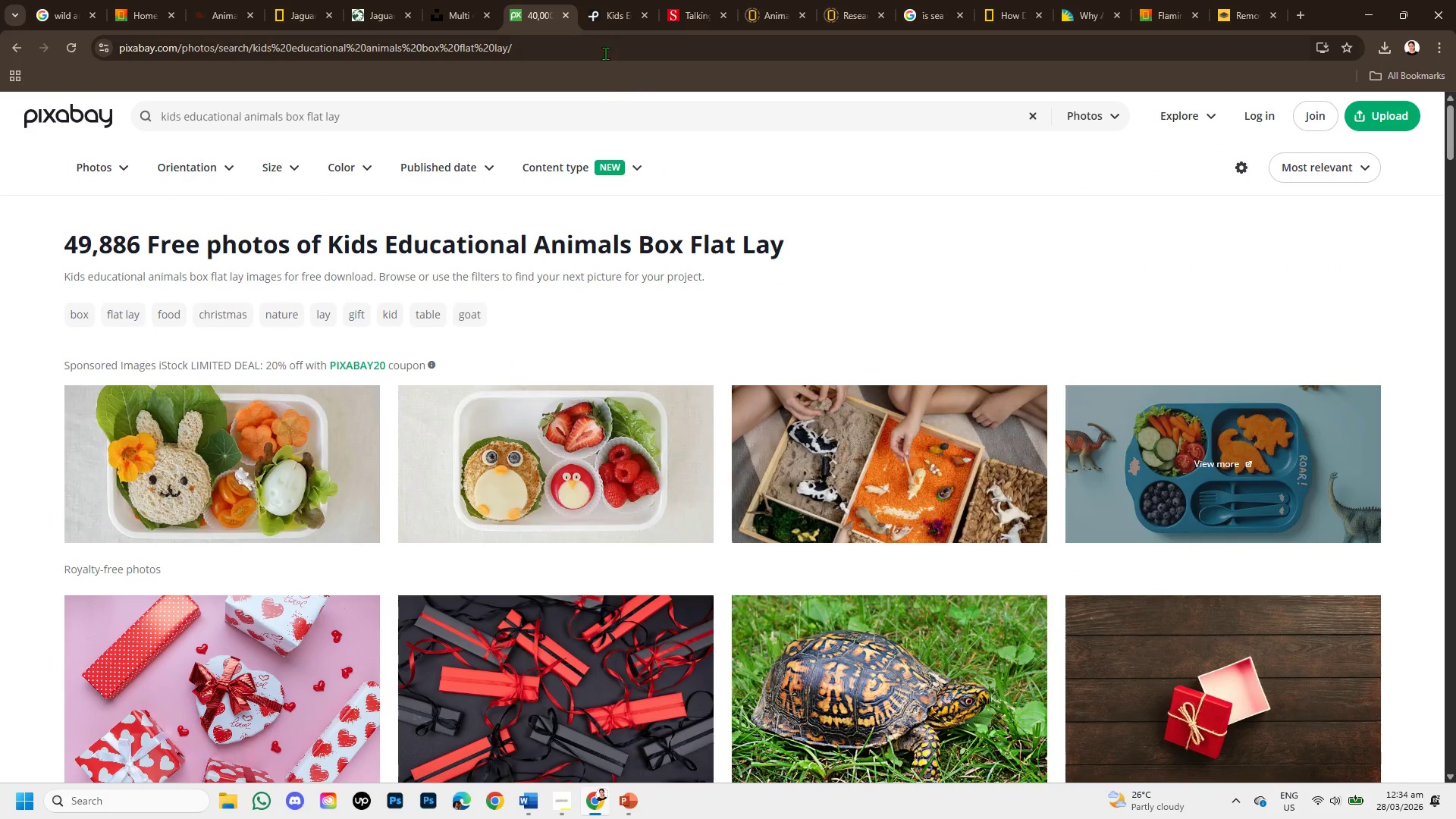 
left_click([601, 14])
 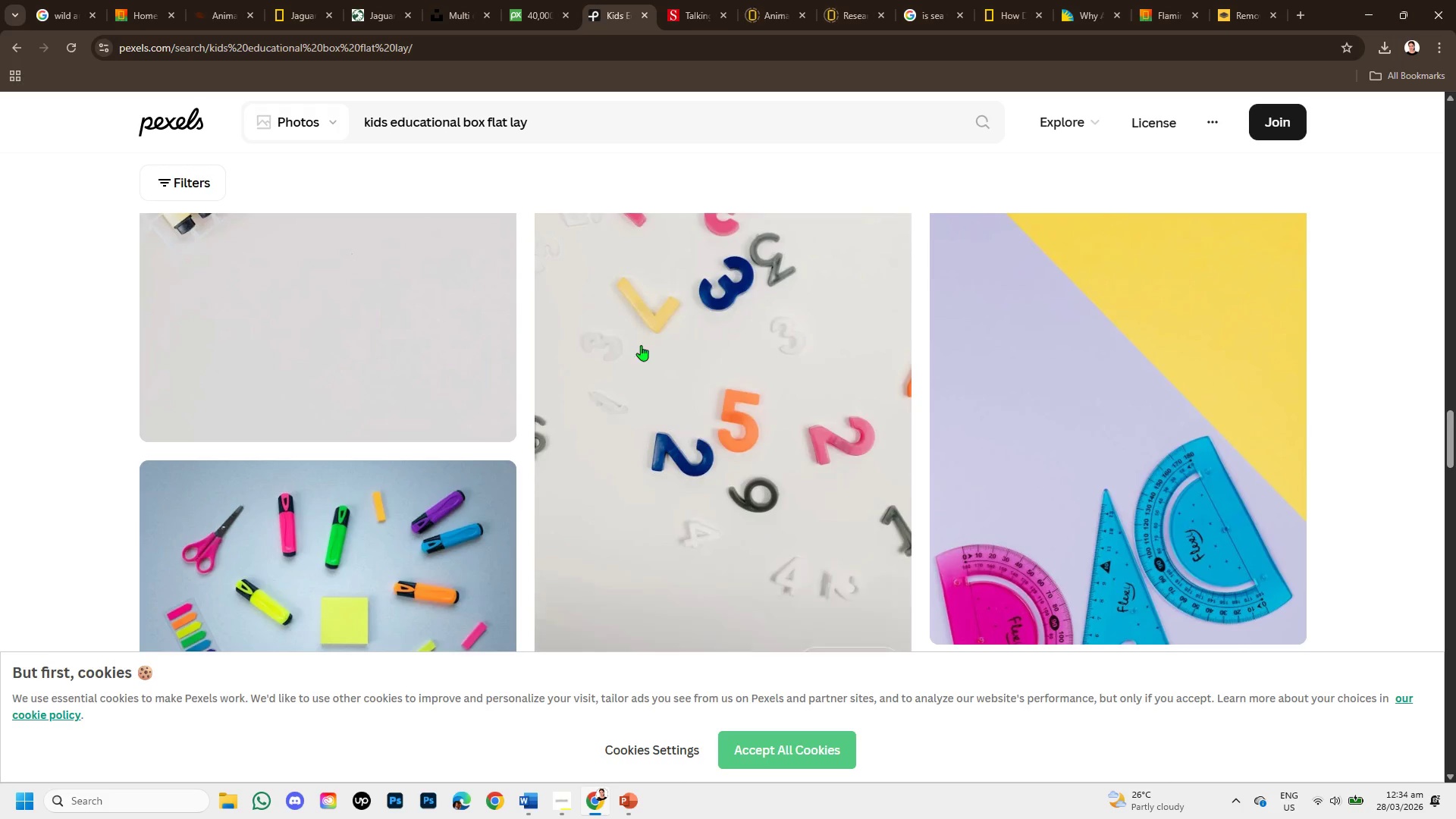 
scroll: coordinate [629, 456], scroll_direction: down, amount: 6.0
 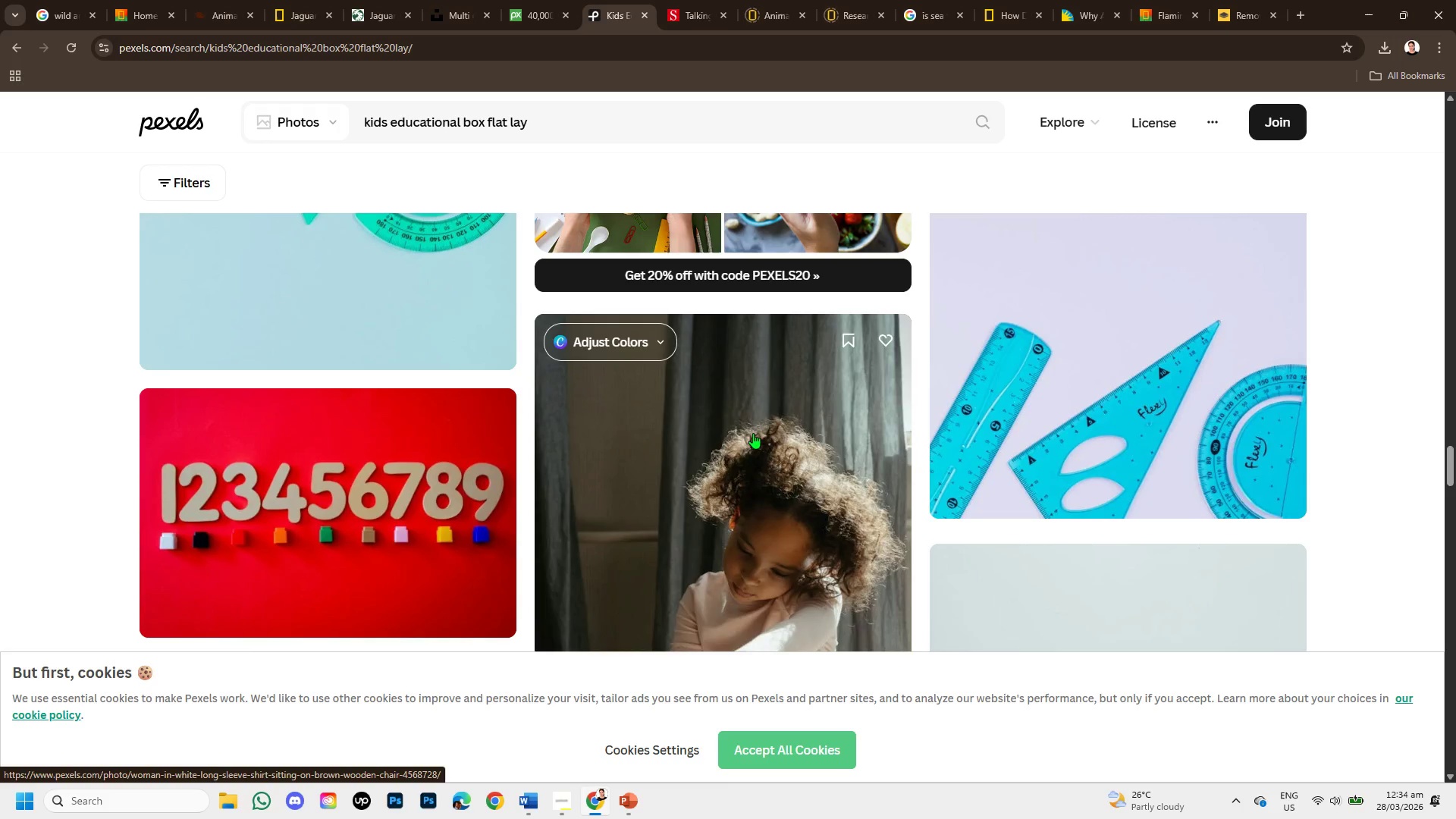 
left_click([1235, 7])
 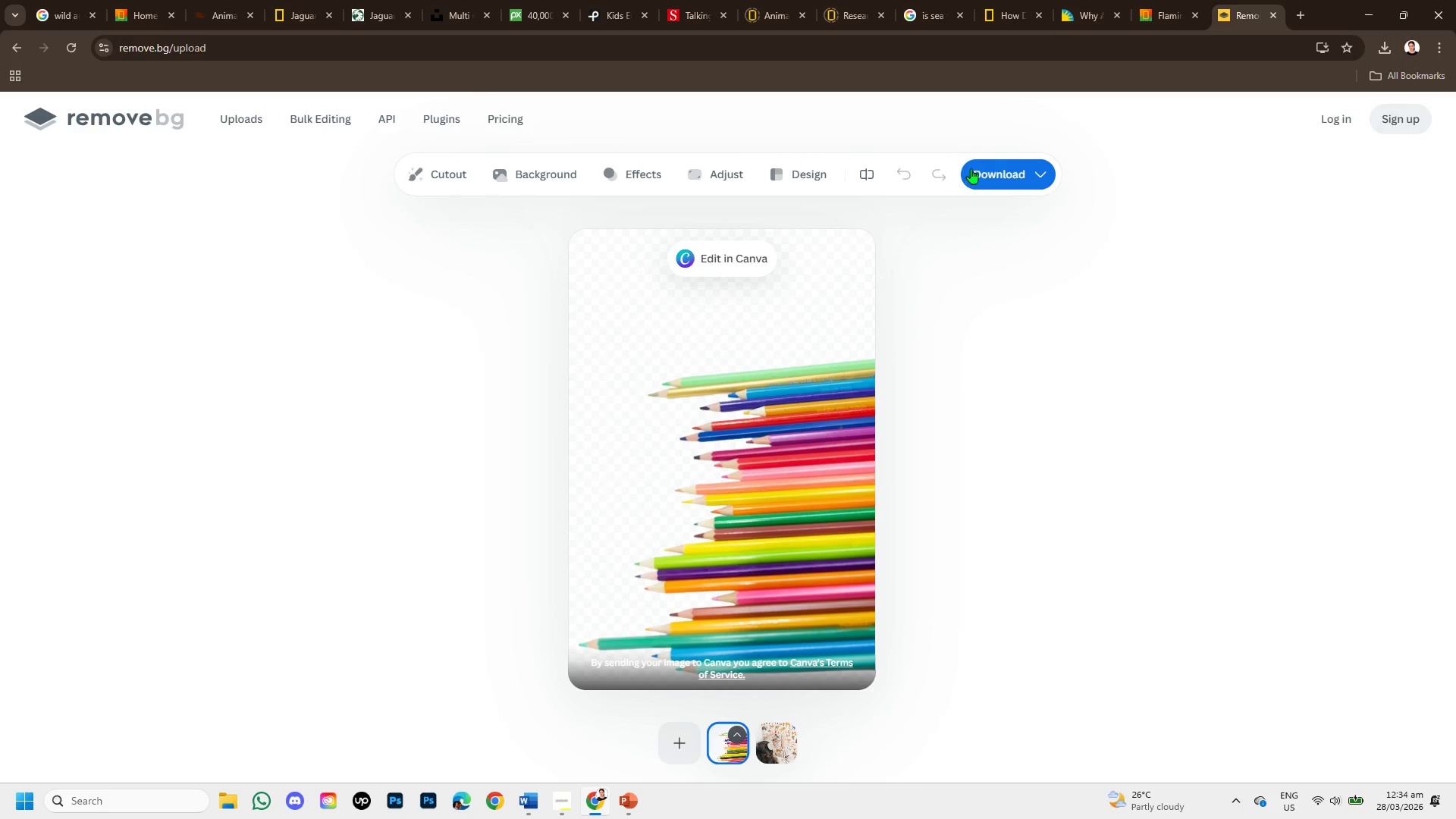 
left_click([979, 168])
 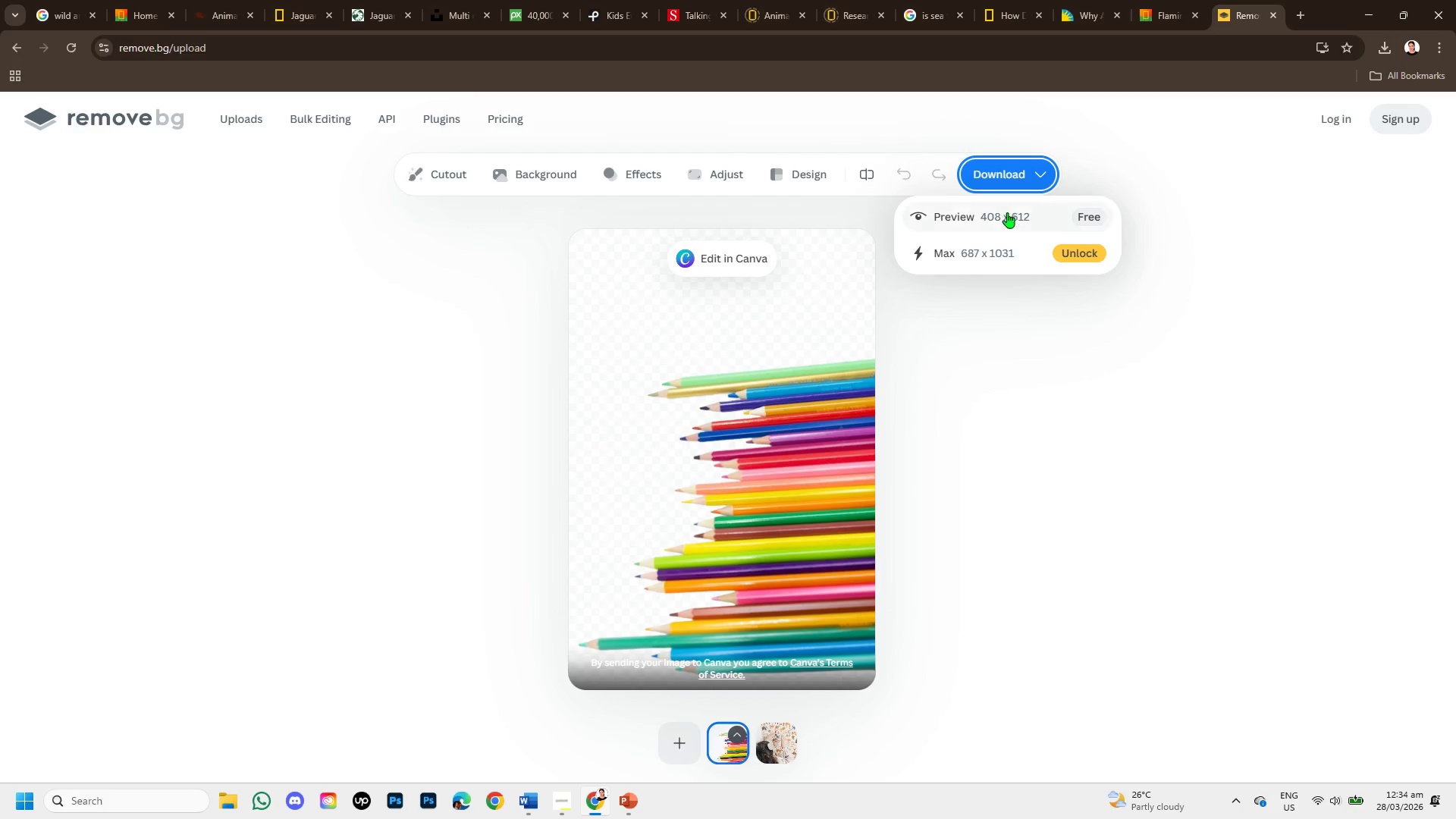 
left_click([1007, 217])
 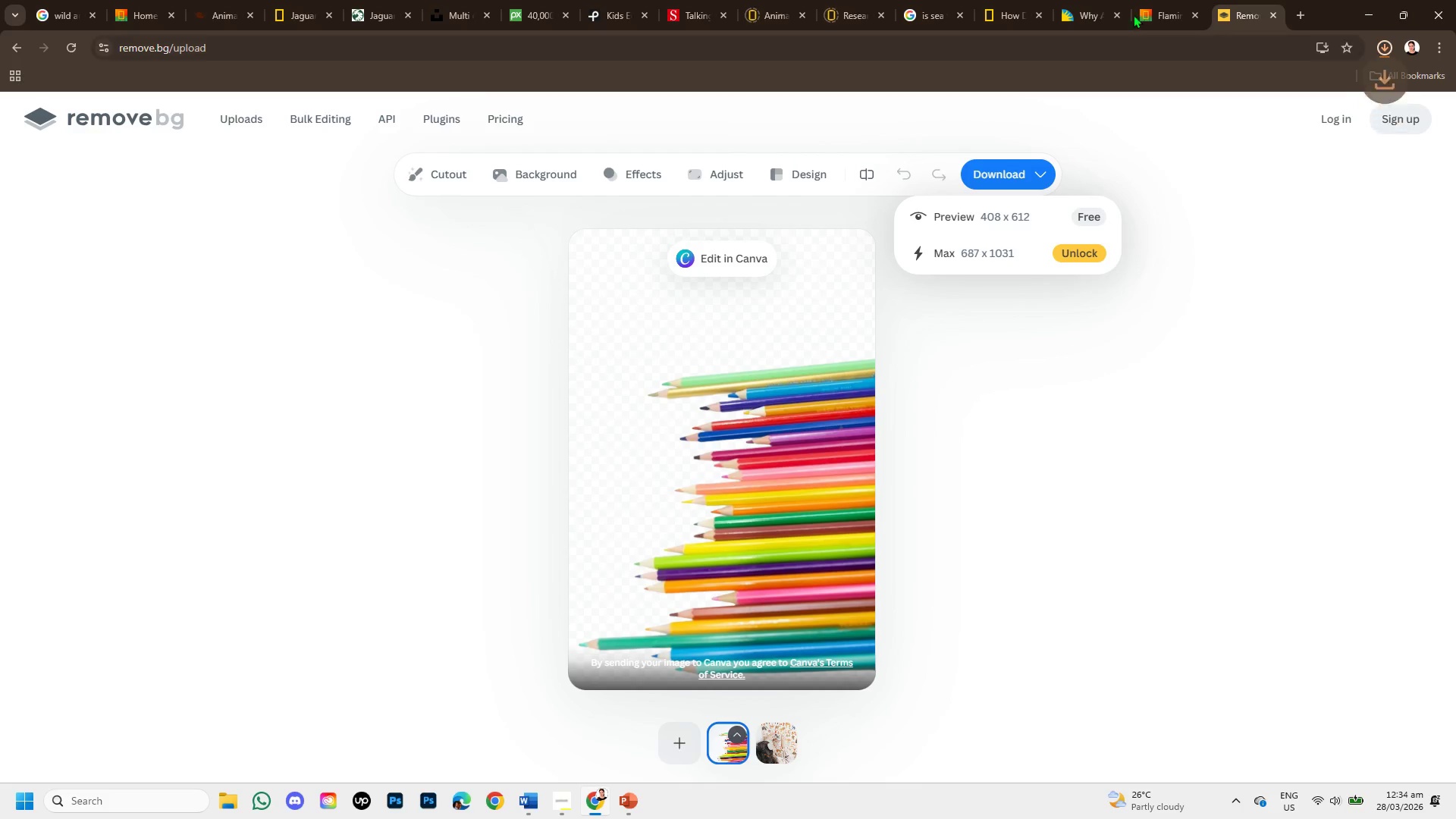 
left_click([1161, 14])
 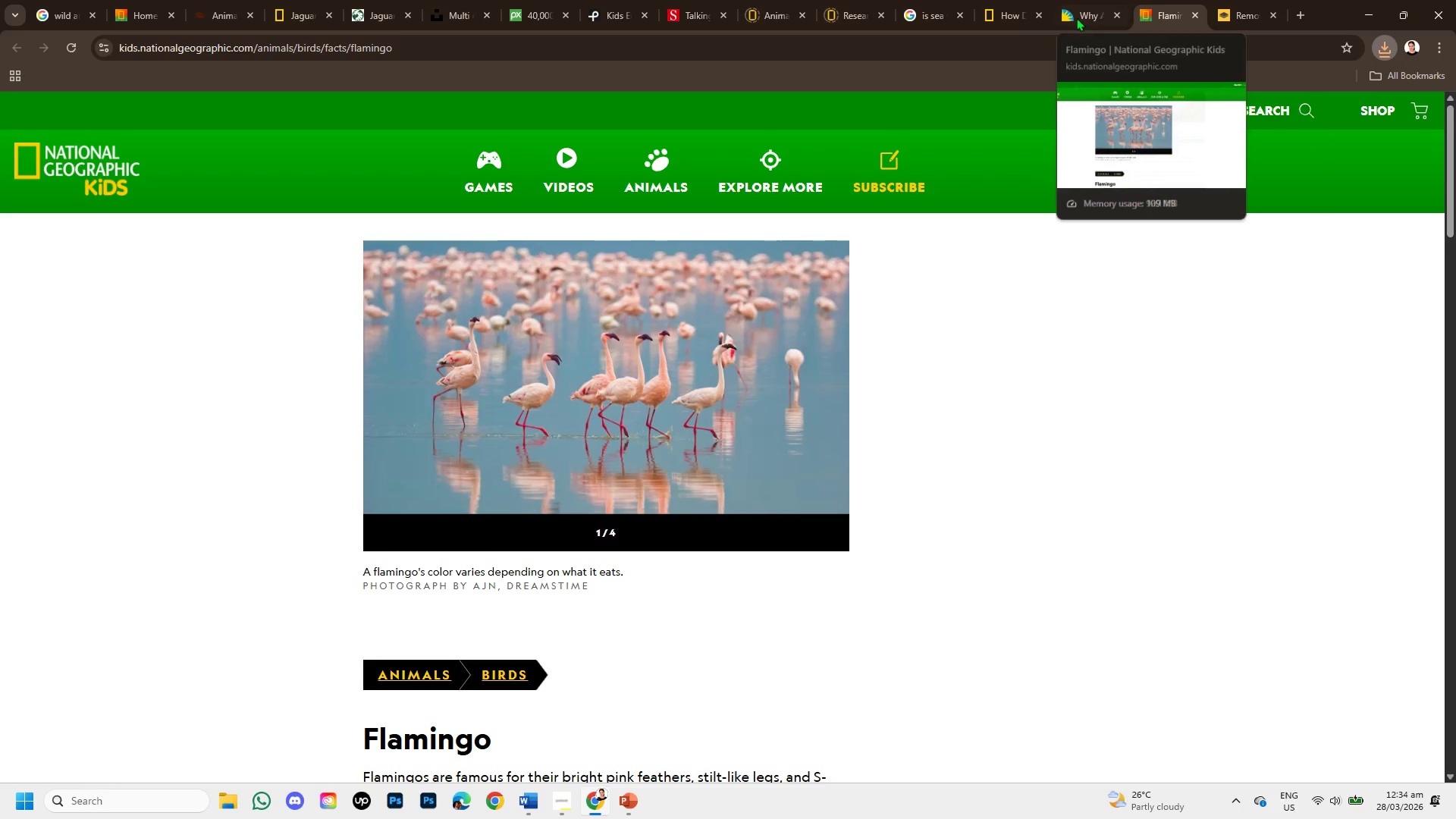 
left_click([1075, 17])
 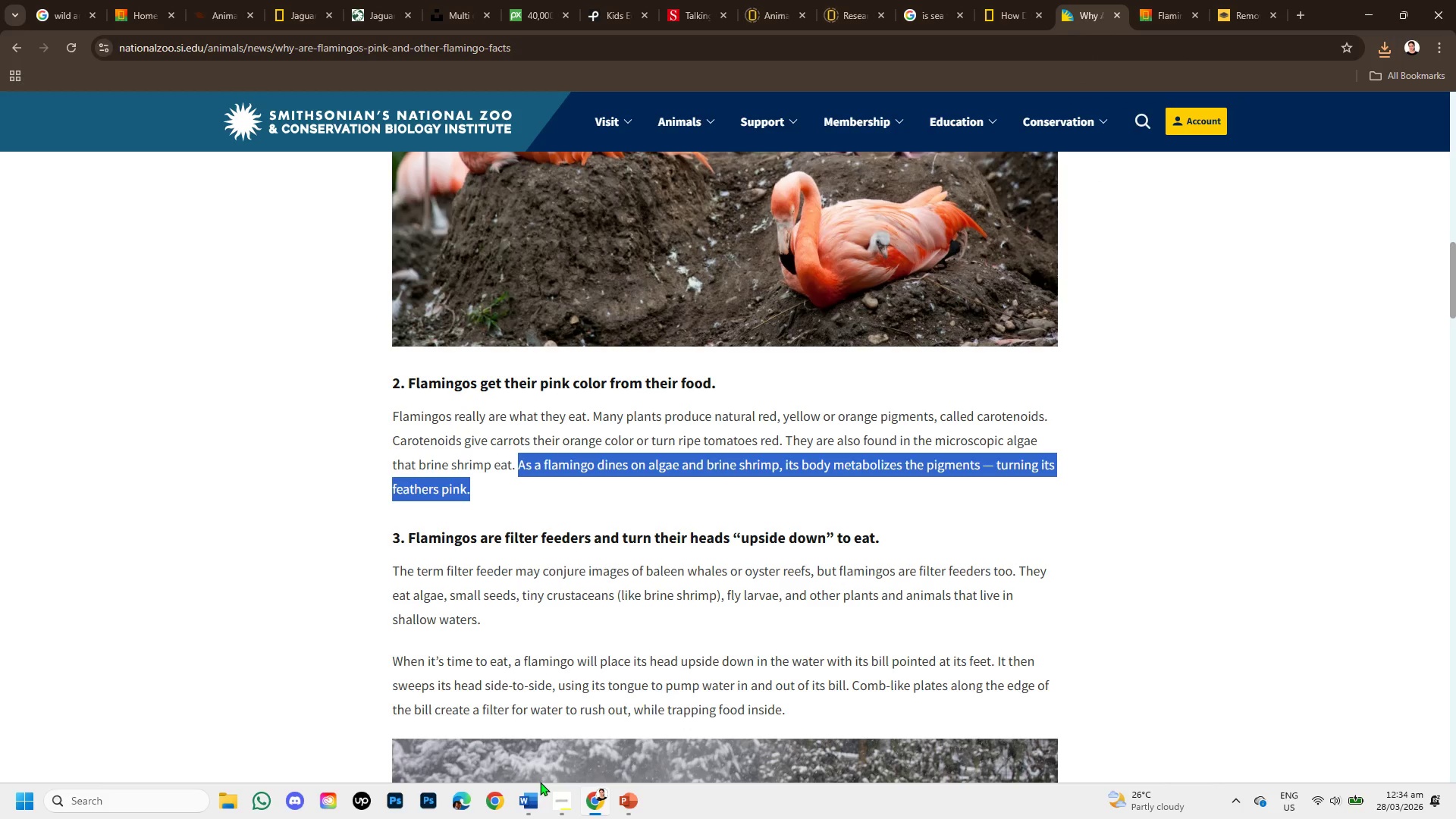 
left_click([553, 786])